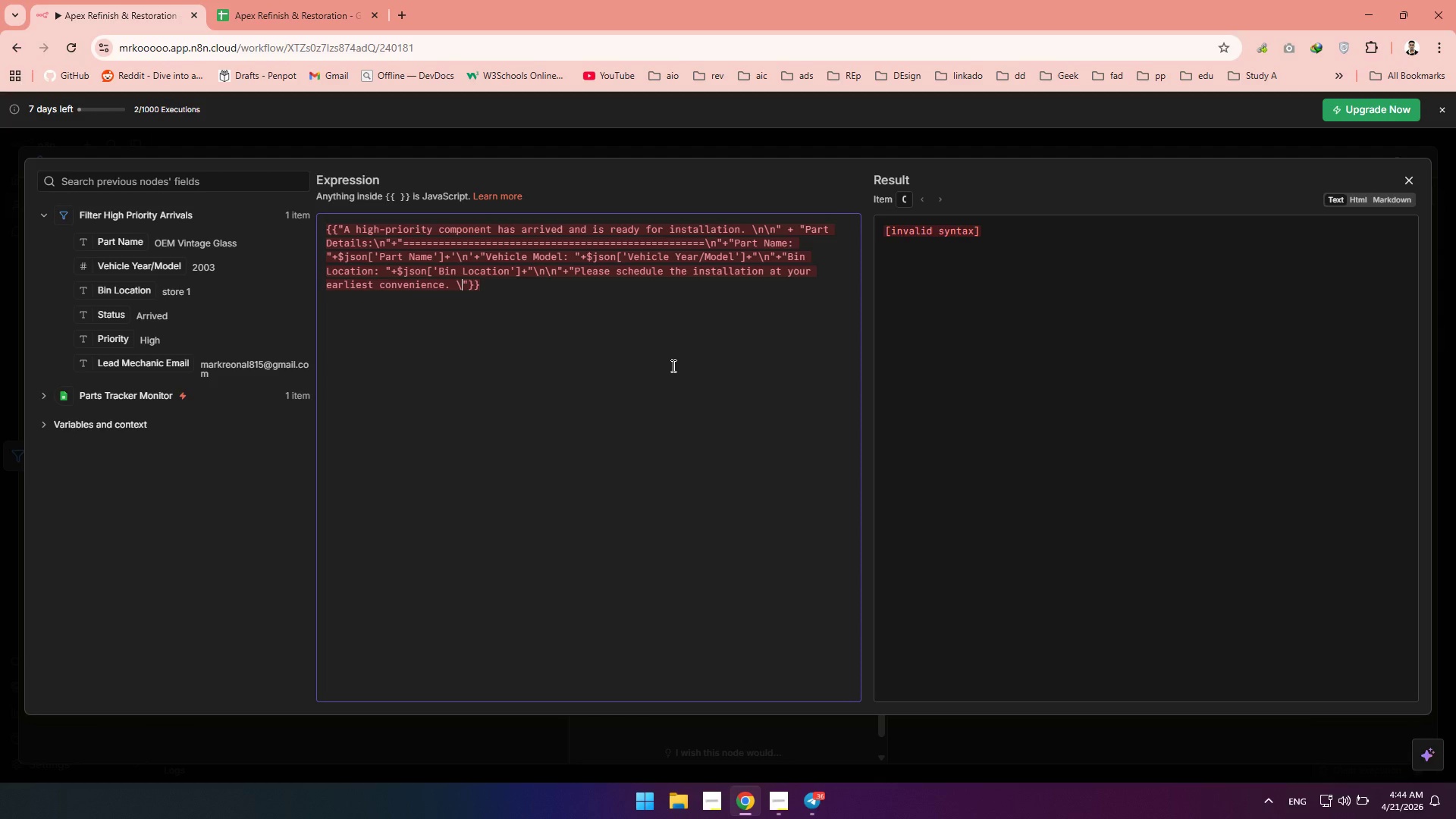 
key(M)
 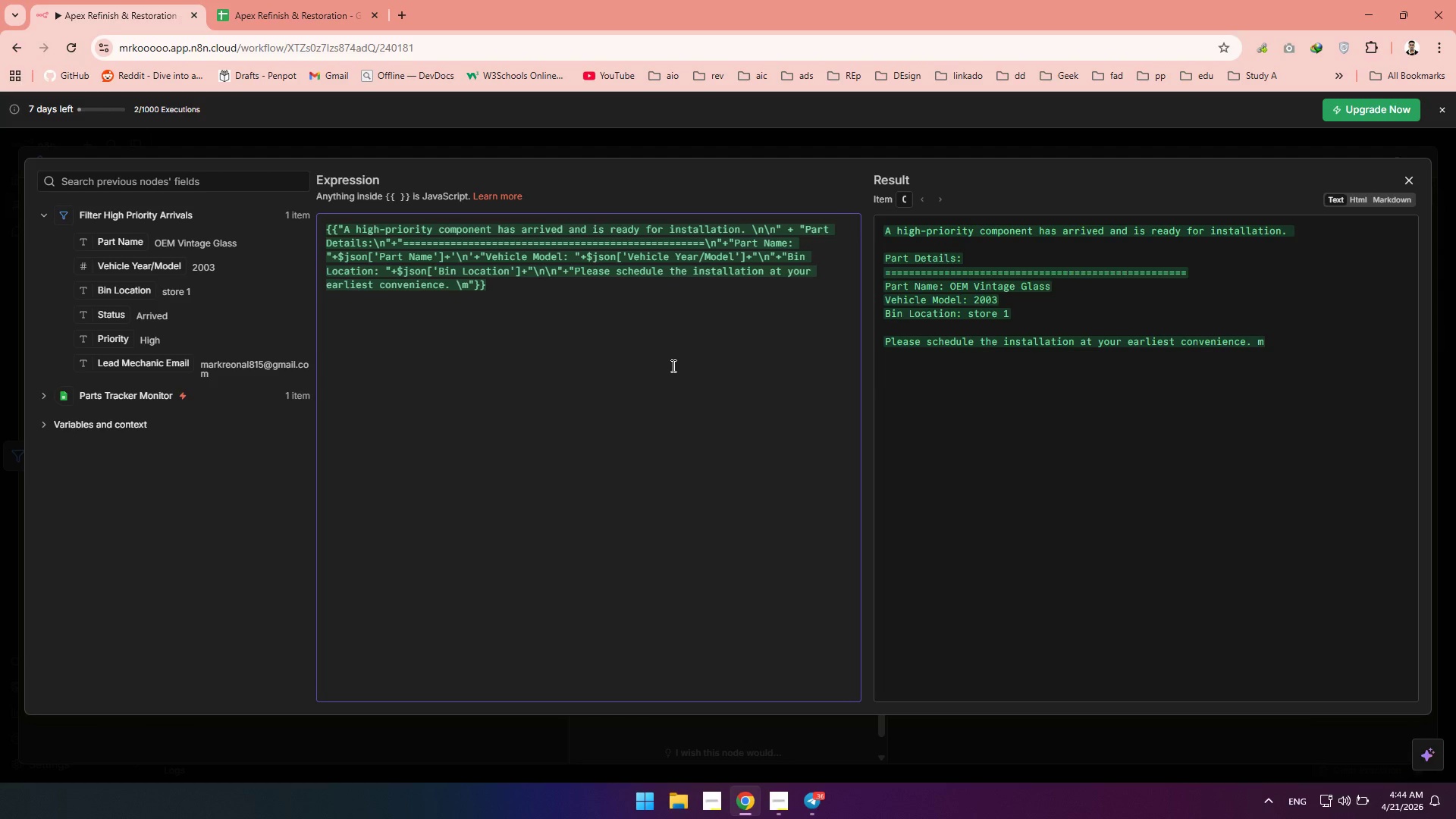 
key(Backspace)
 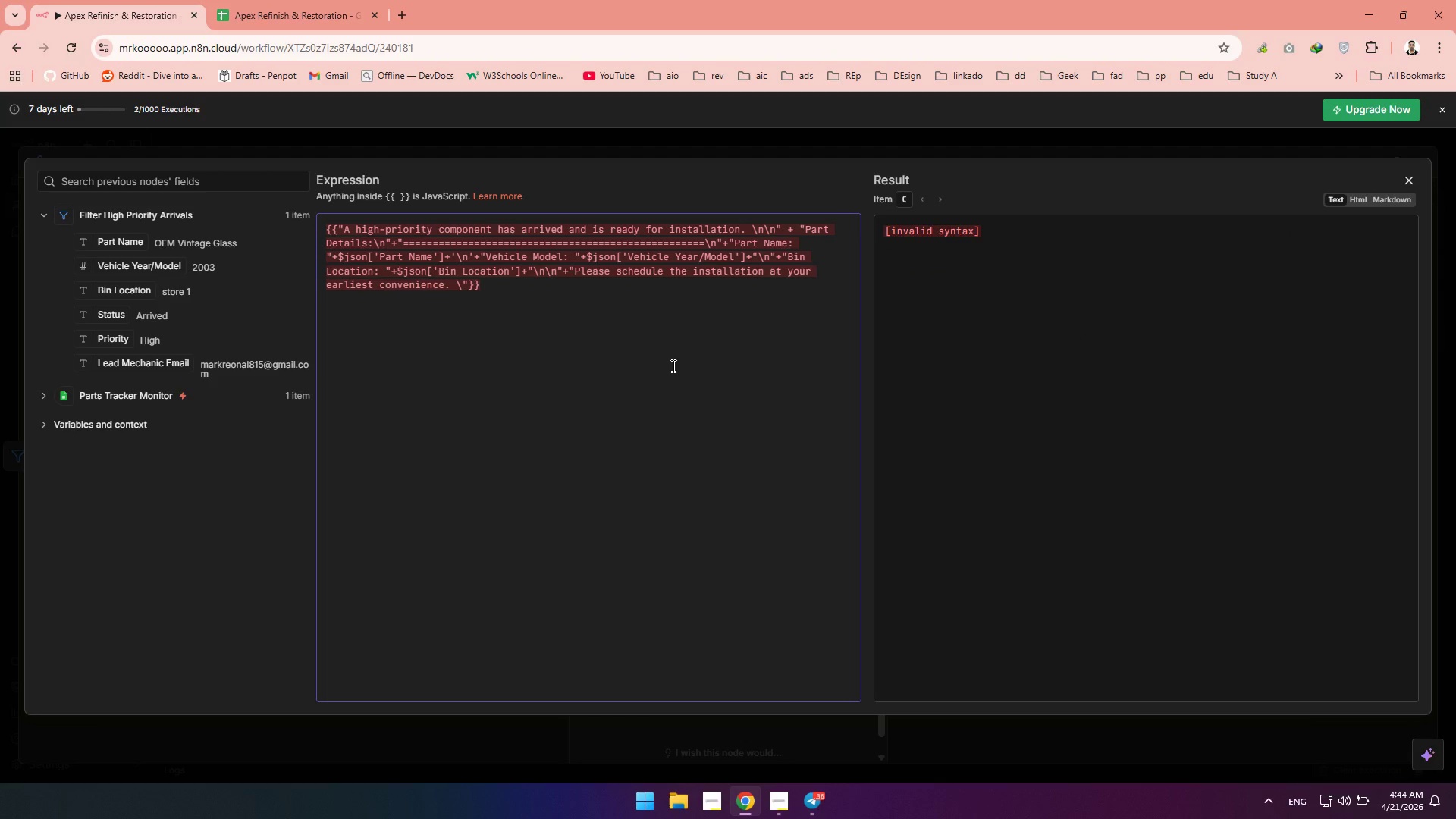 
key(N)
 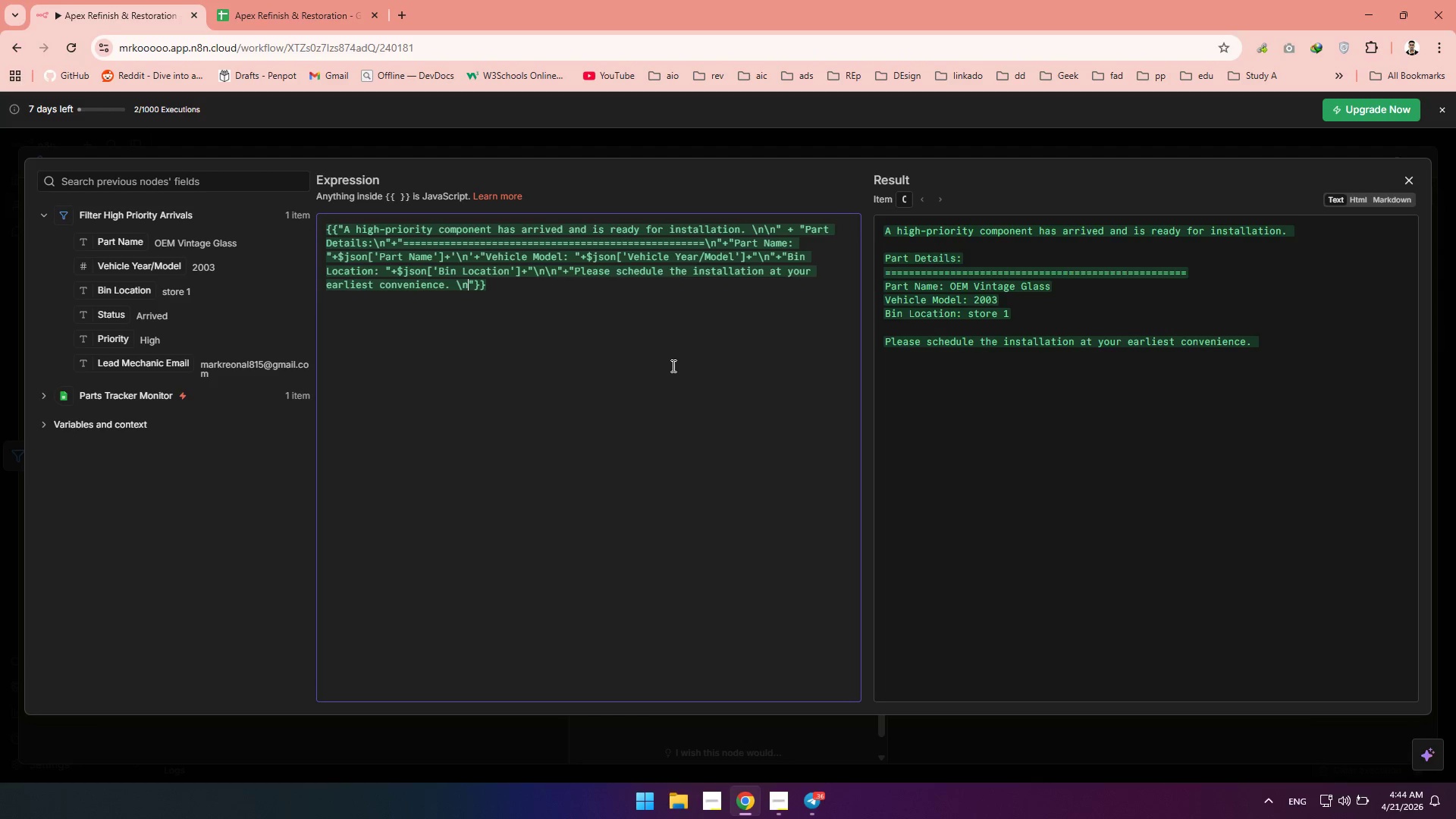 
key(Backslash)
 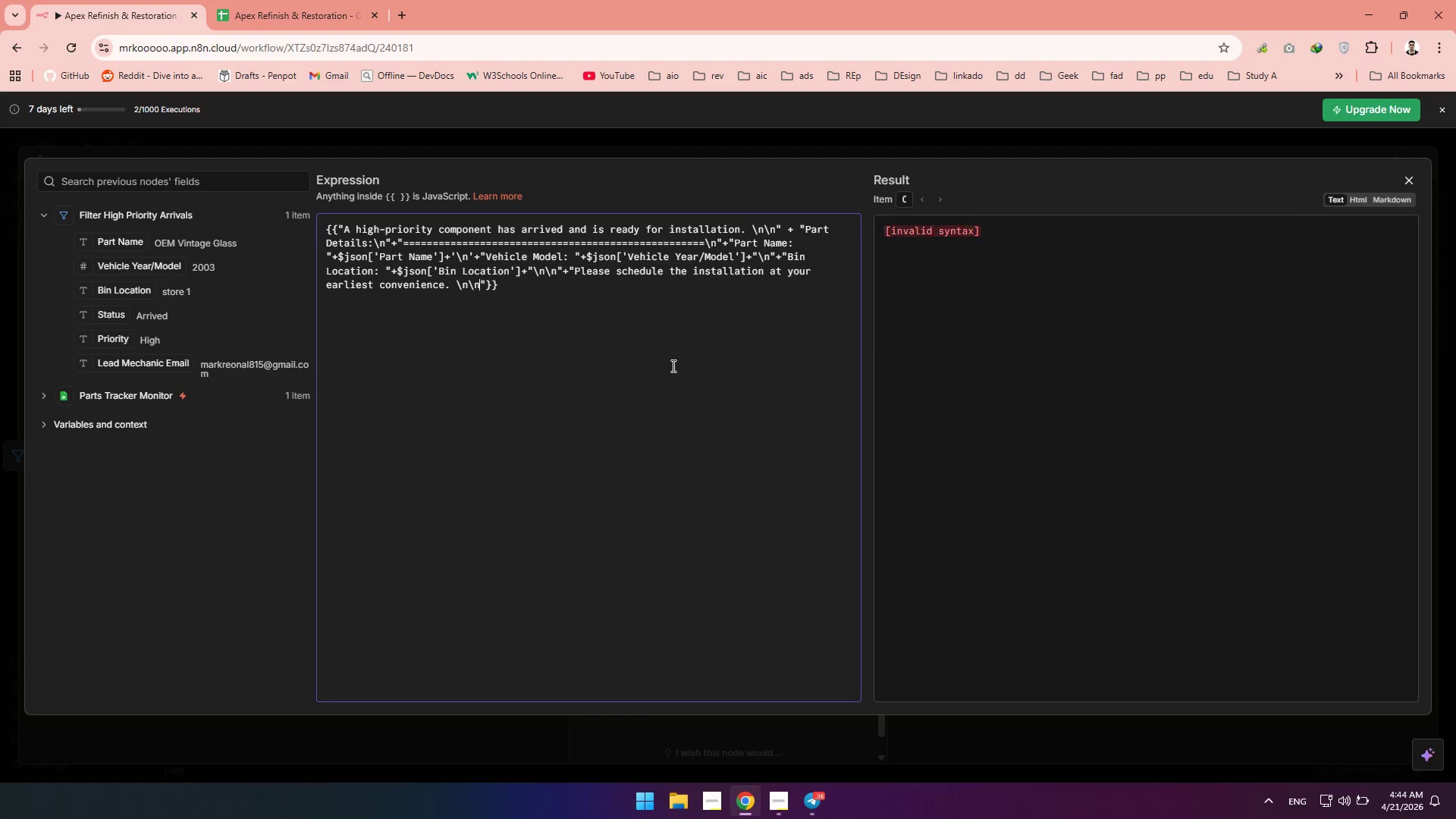 
key(N)
 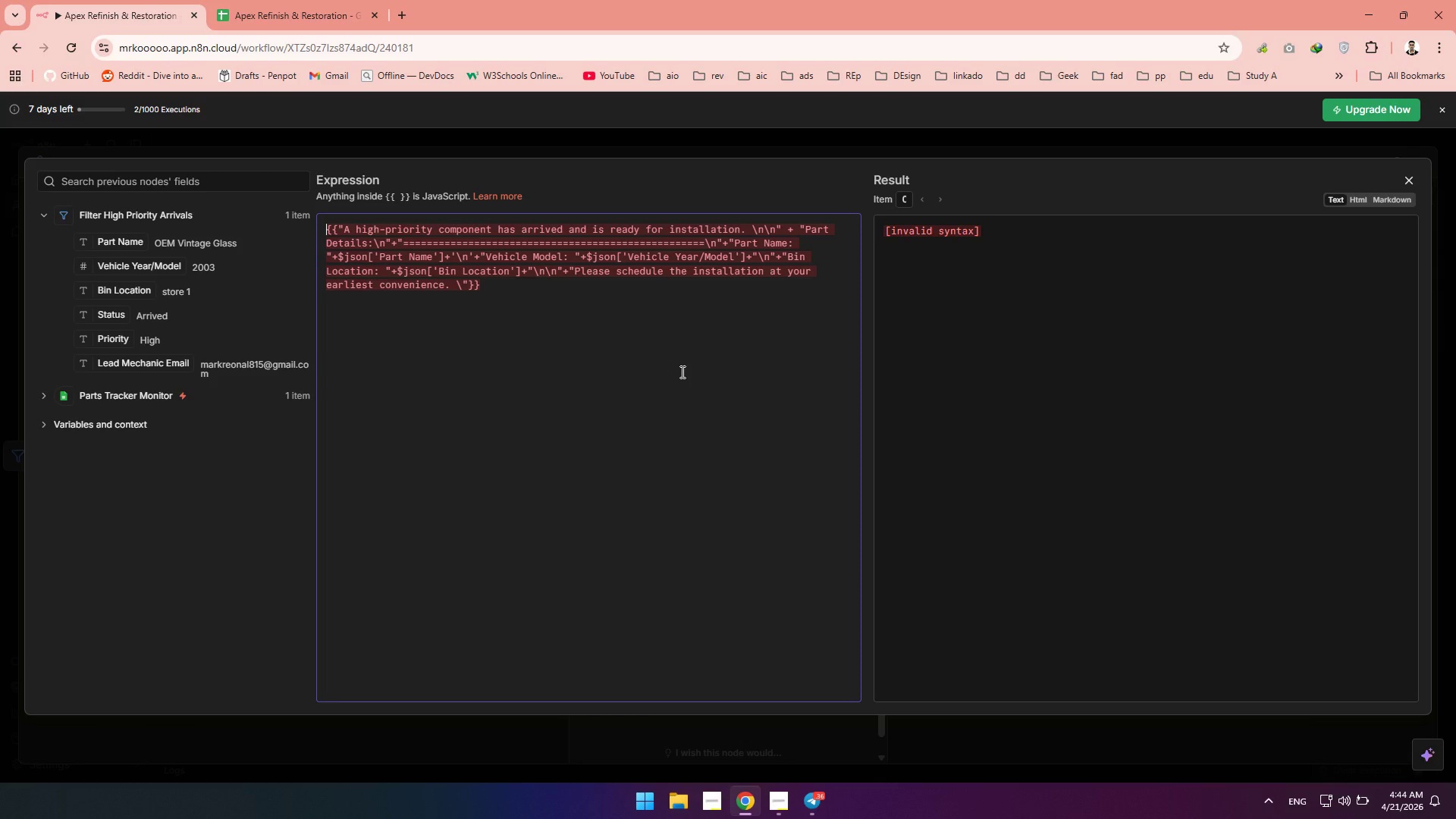 
wait(7.34)
 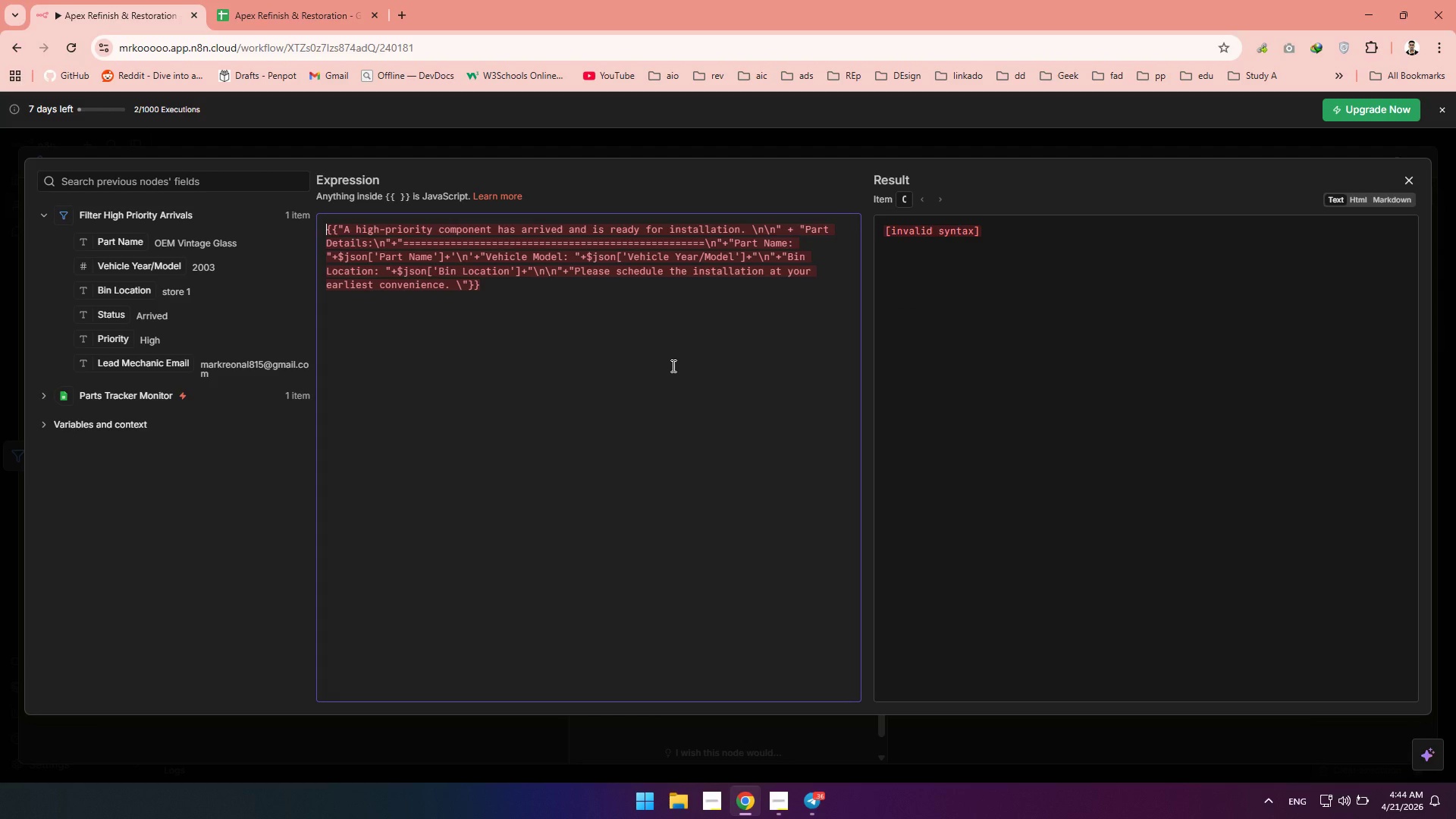 
left_click([462, 290])
 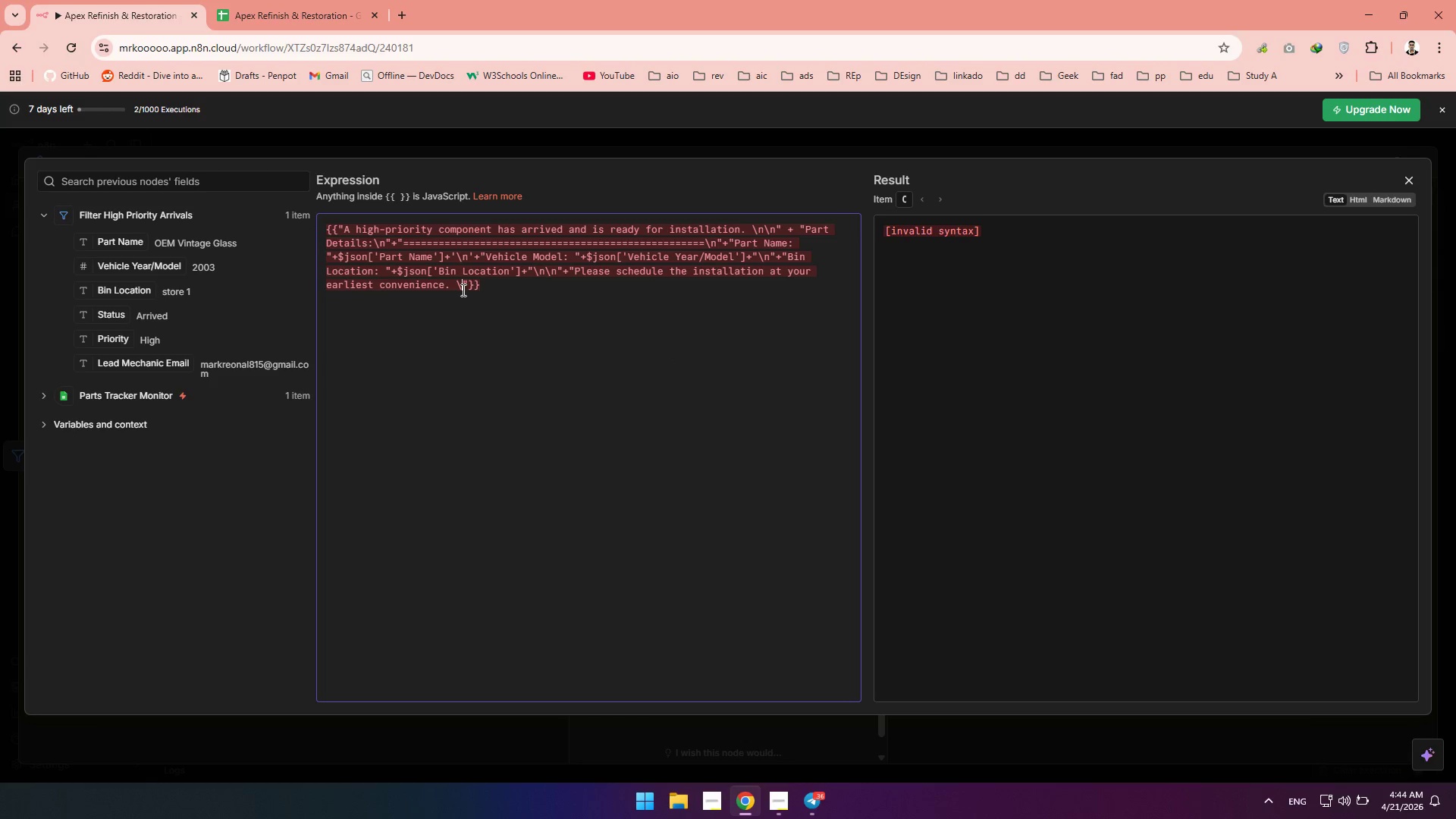 
key(N)
 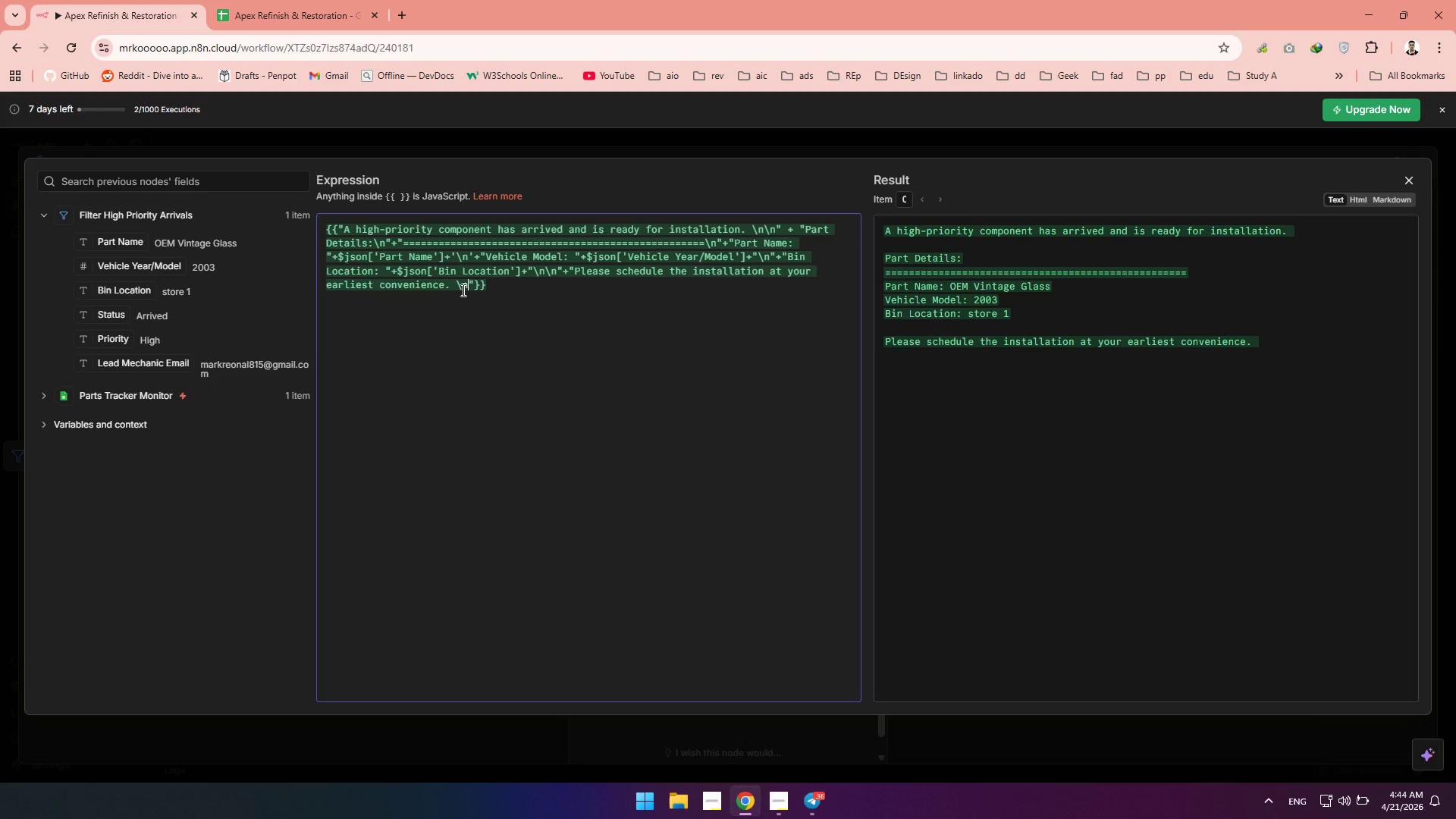 
key(Backslash)
 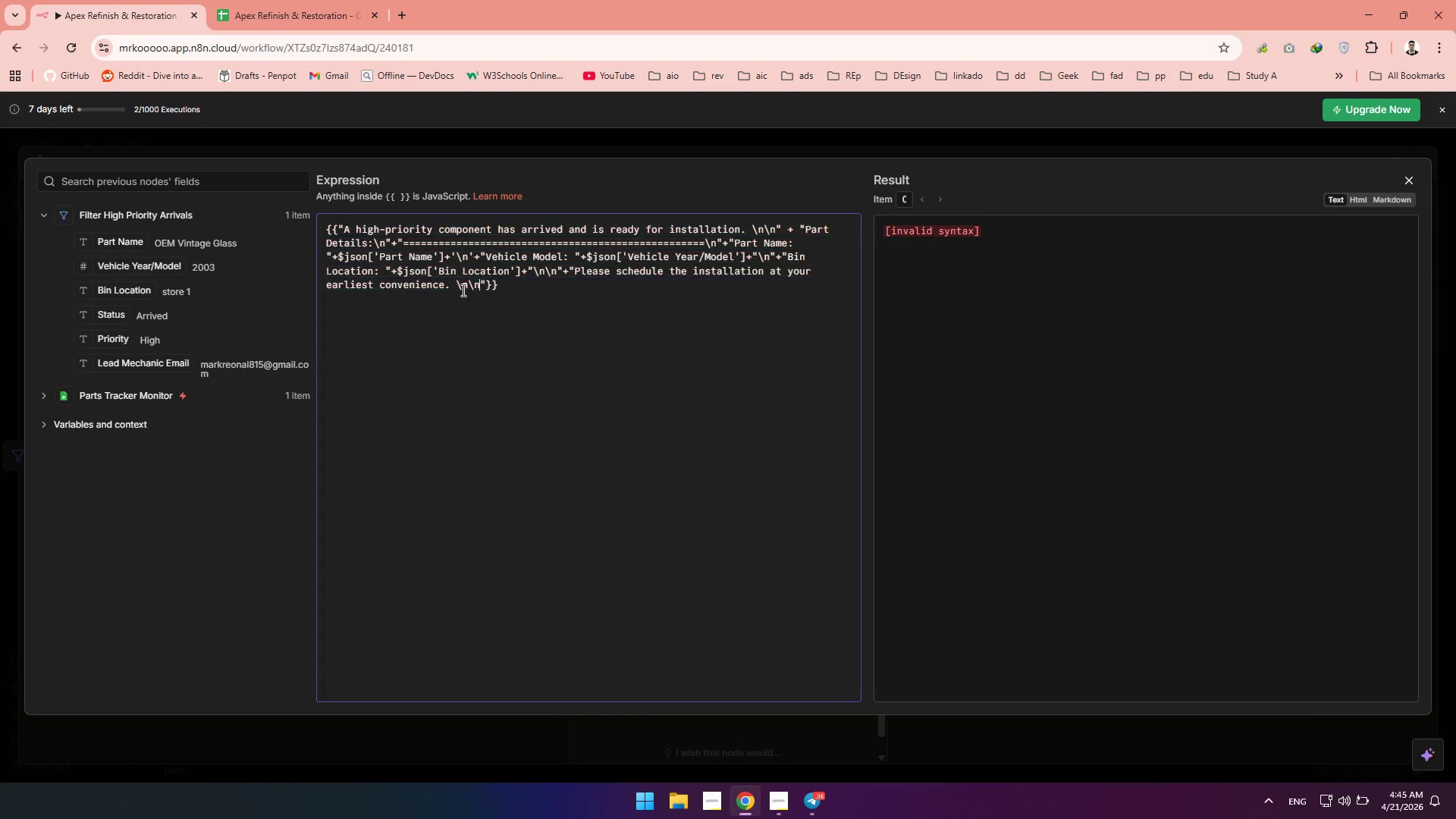 
key(N)
 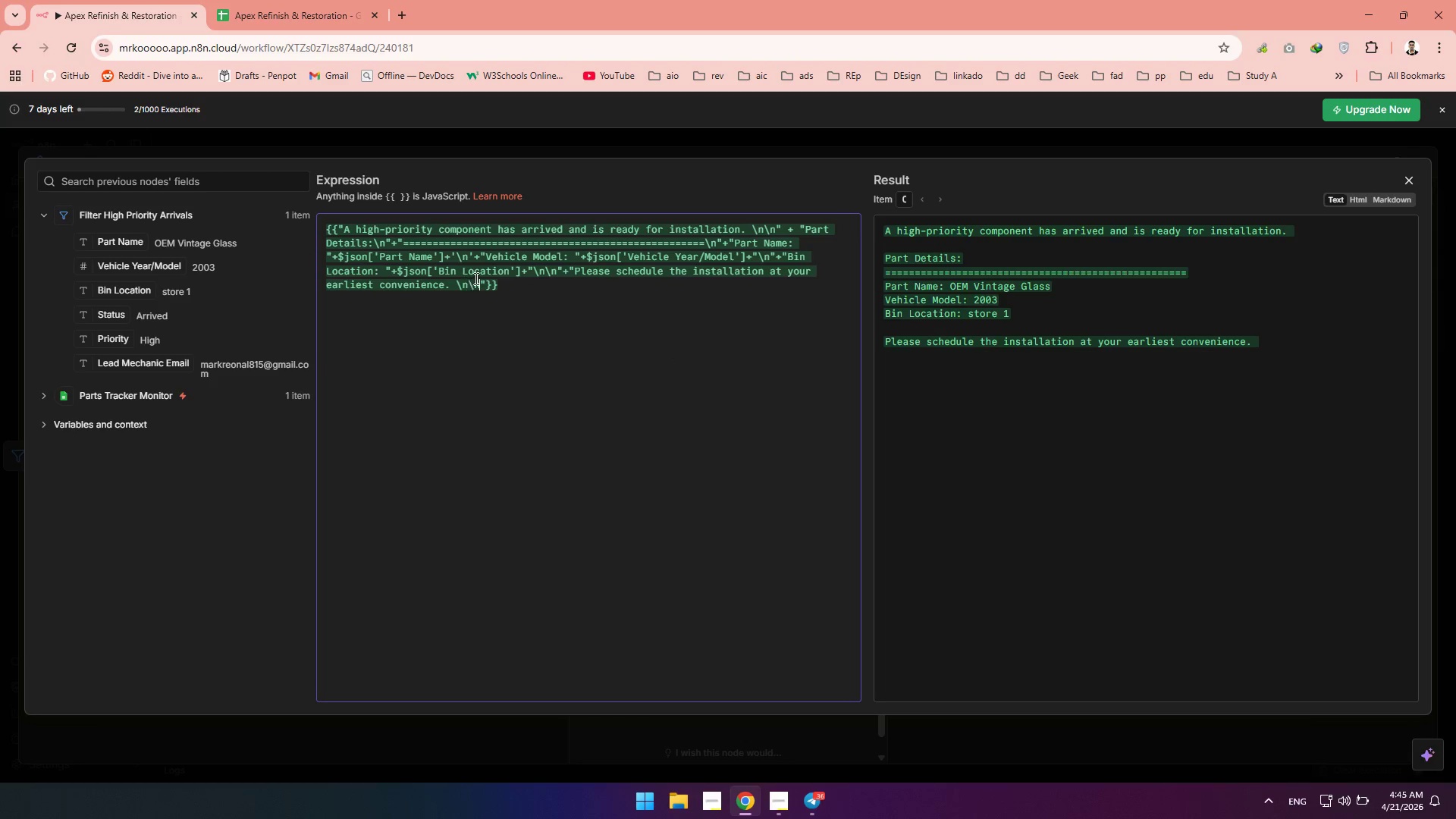 
wait(6.59)
 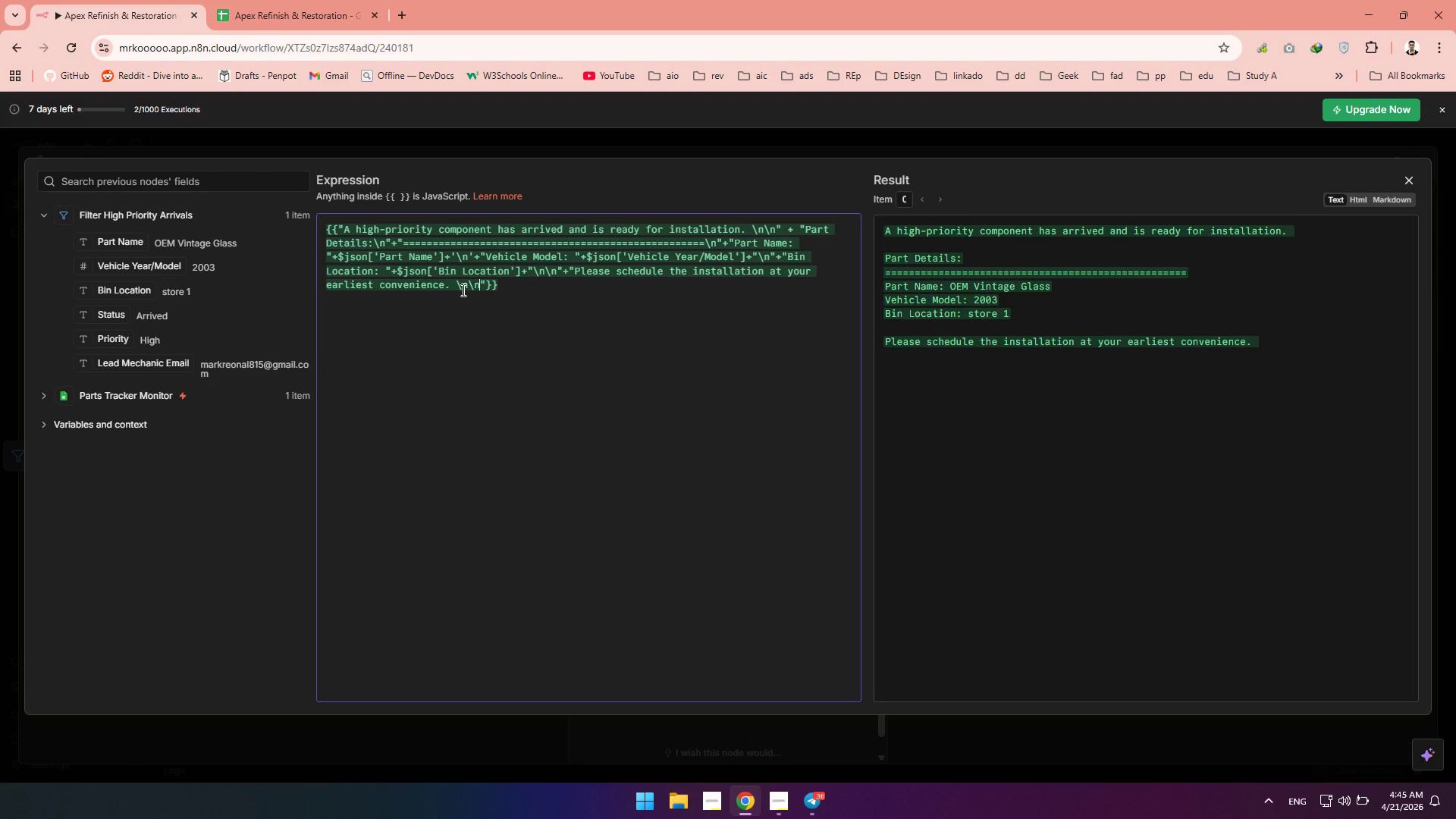 
left_click([487, 284])
 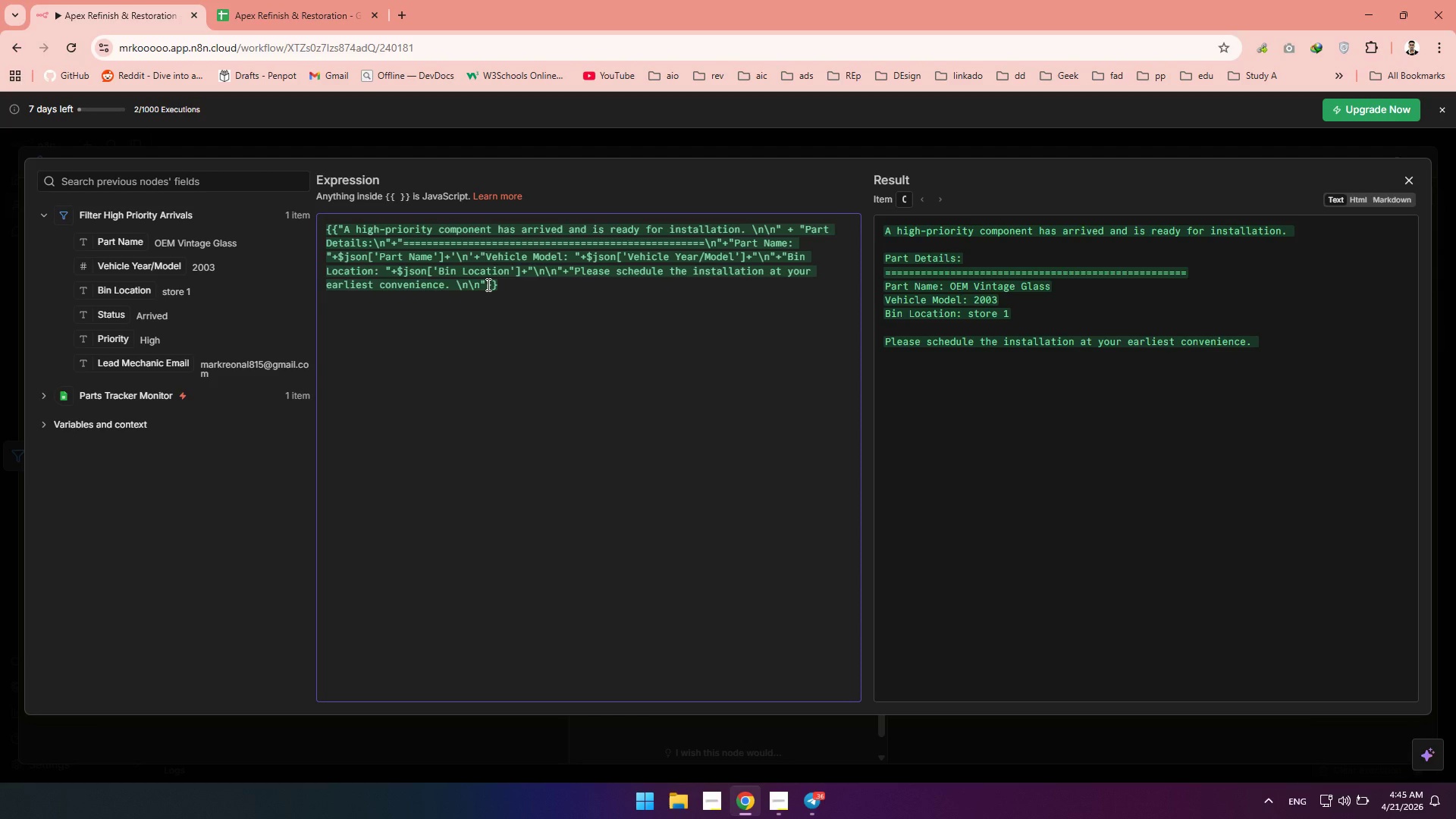 
key(Shift+Equal)
 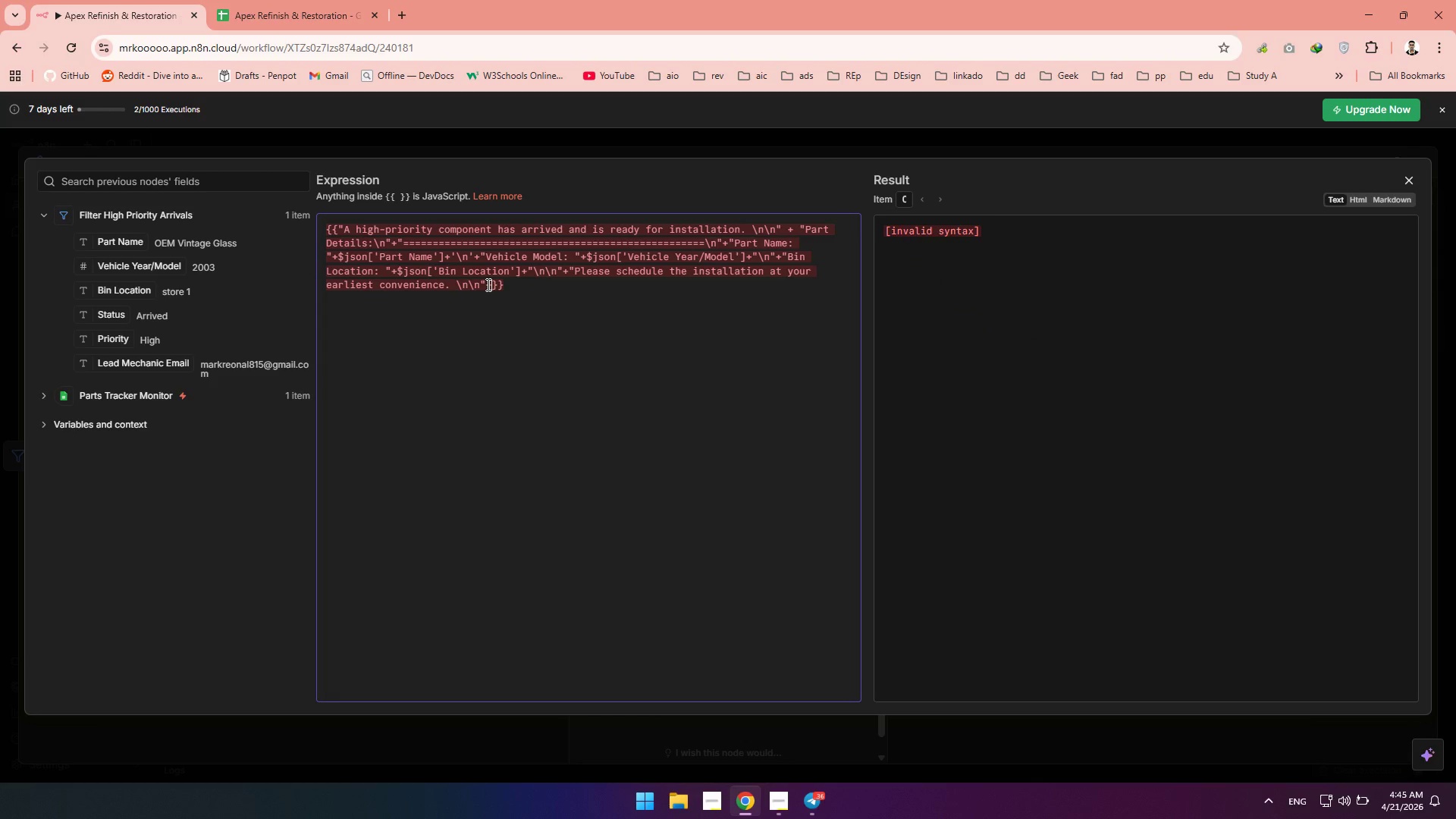 
key(Shift+Quote)
 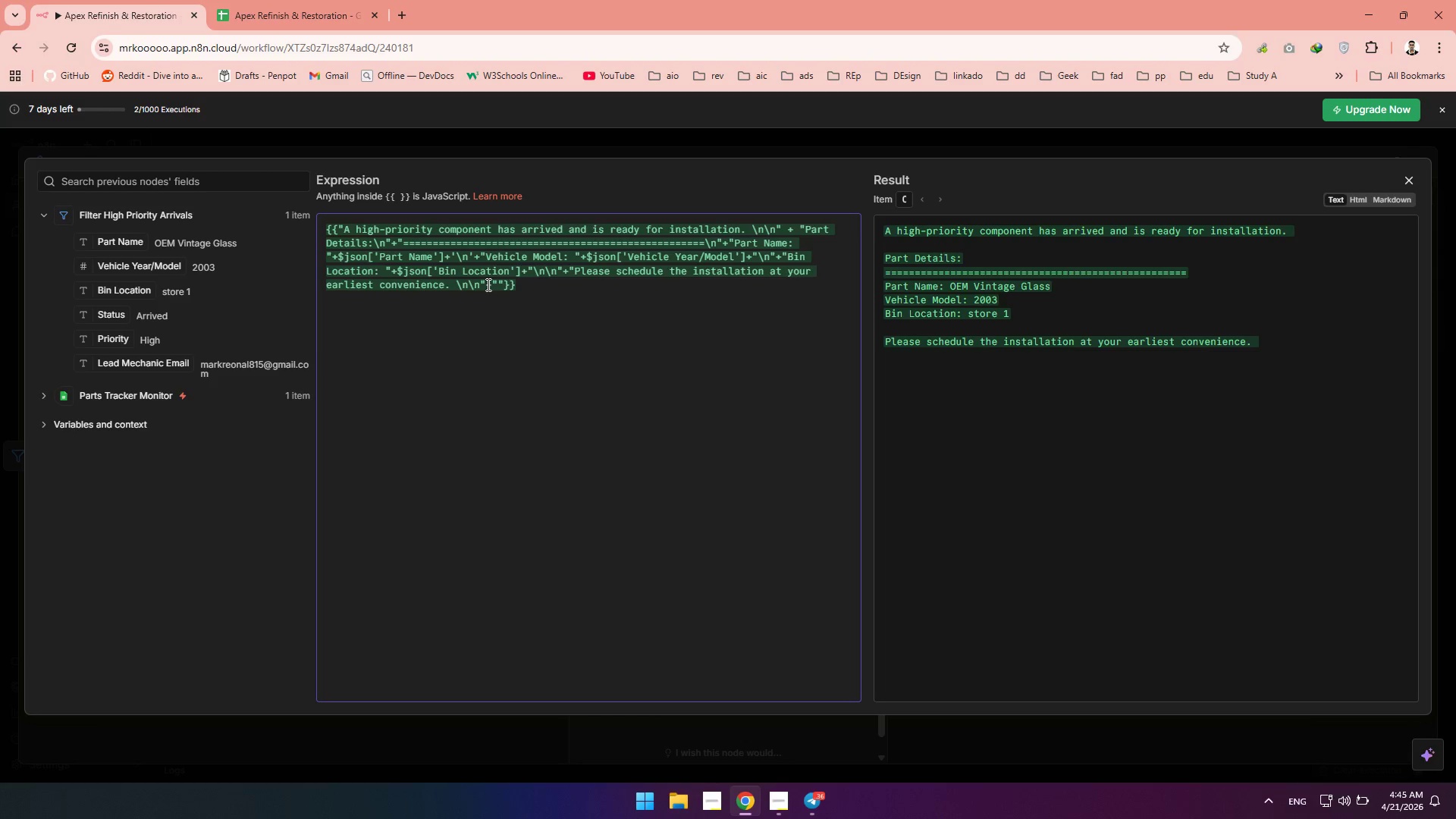 
wait(6.89)
 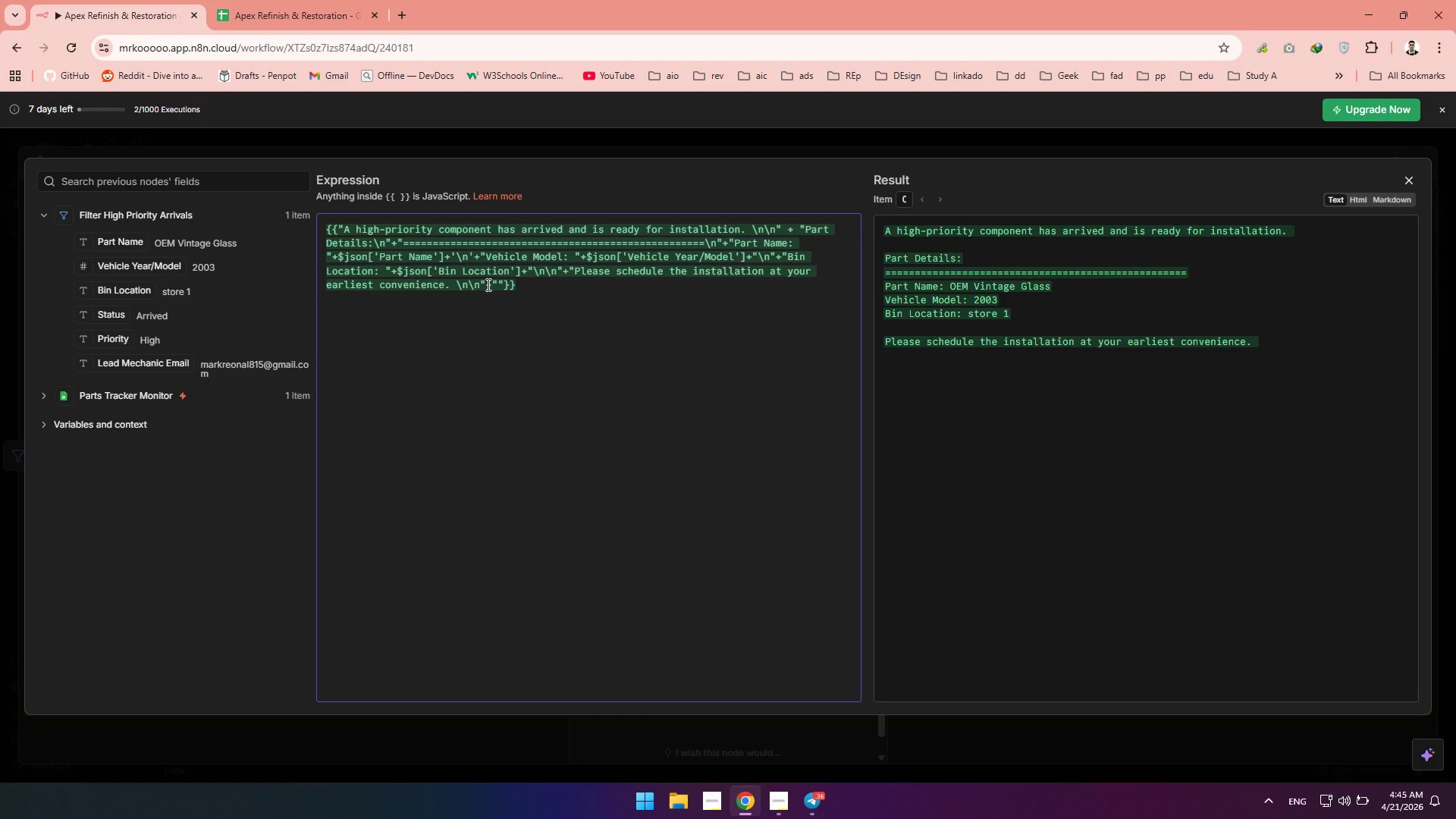 
type(Ape)
key(Backspace)
key(Backspace)
key(Backspace)
type(-Apex Refinish *)
key(Backspace)
type(& Restoration Parts Tracker)
 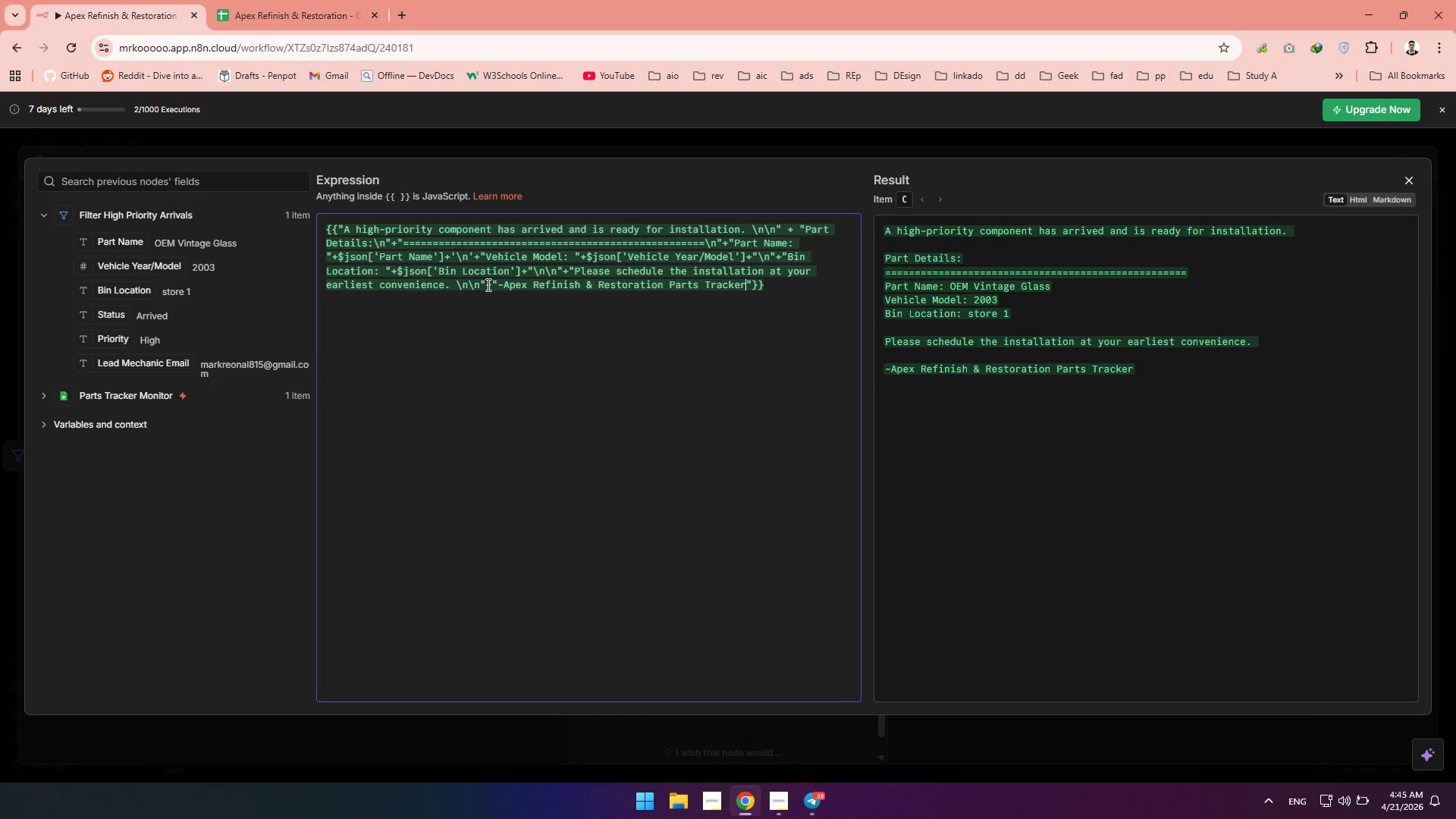 
wait(6.19)
 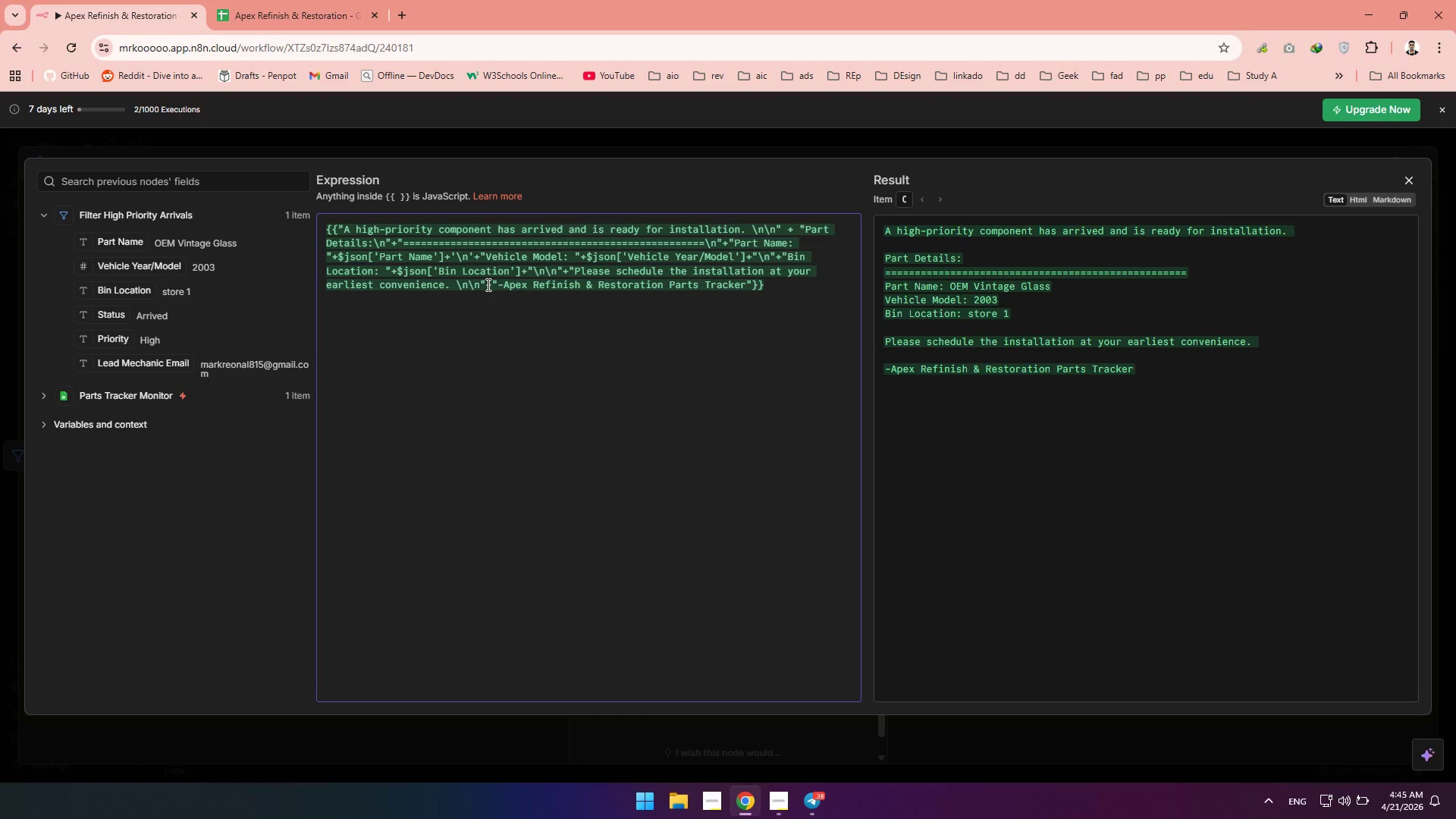 
left_click([1407, 186])
 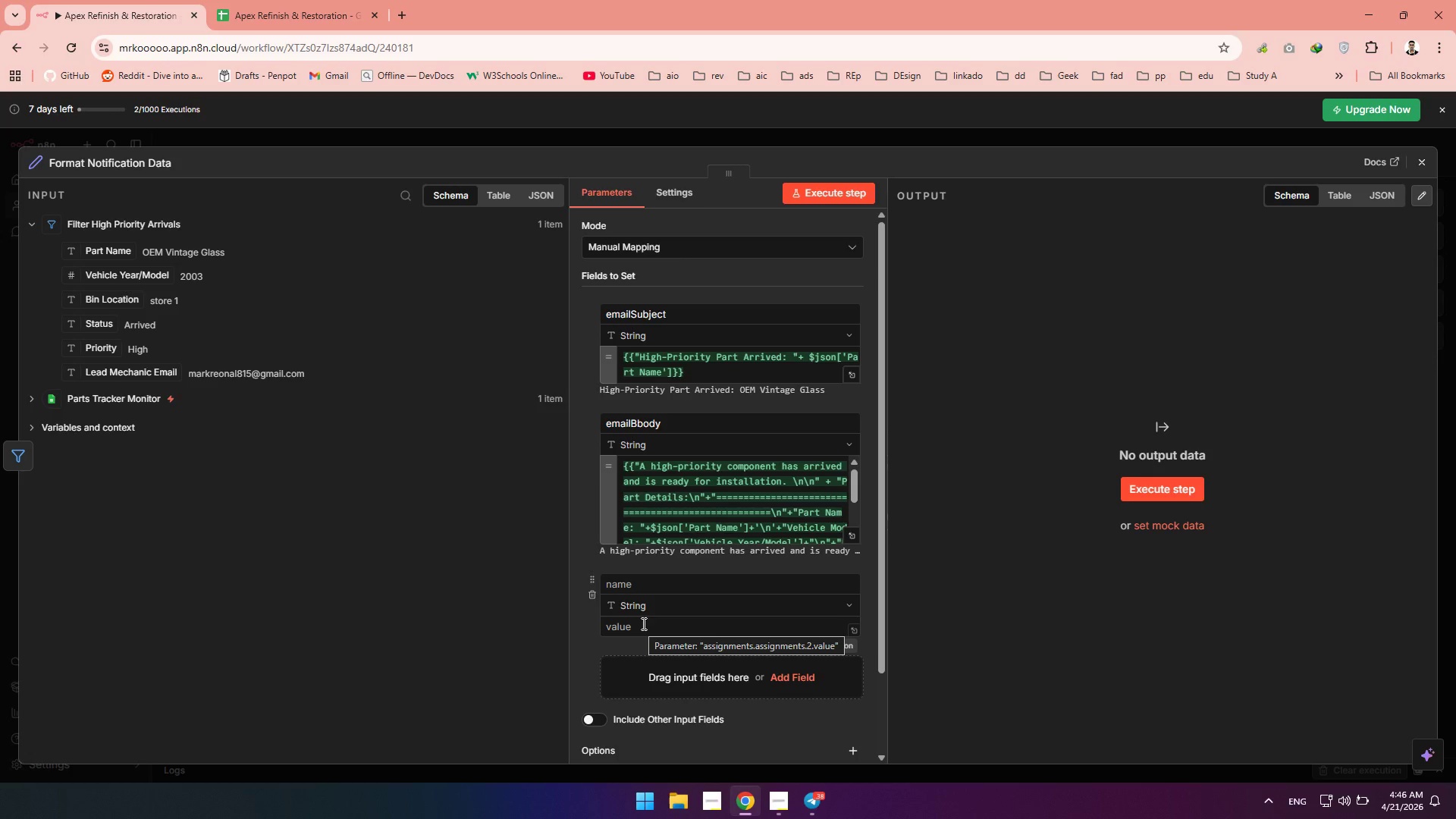 
wait(37.09)
 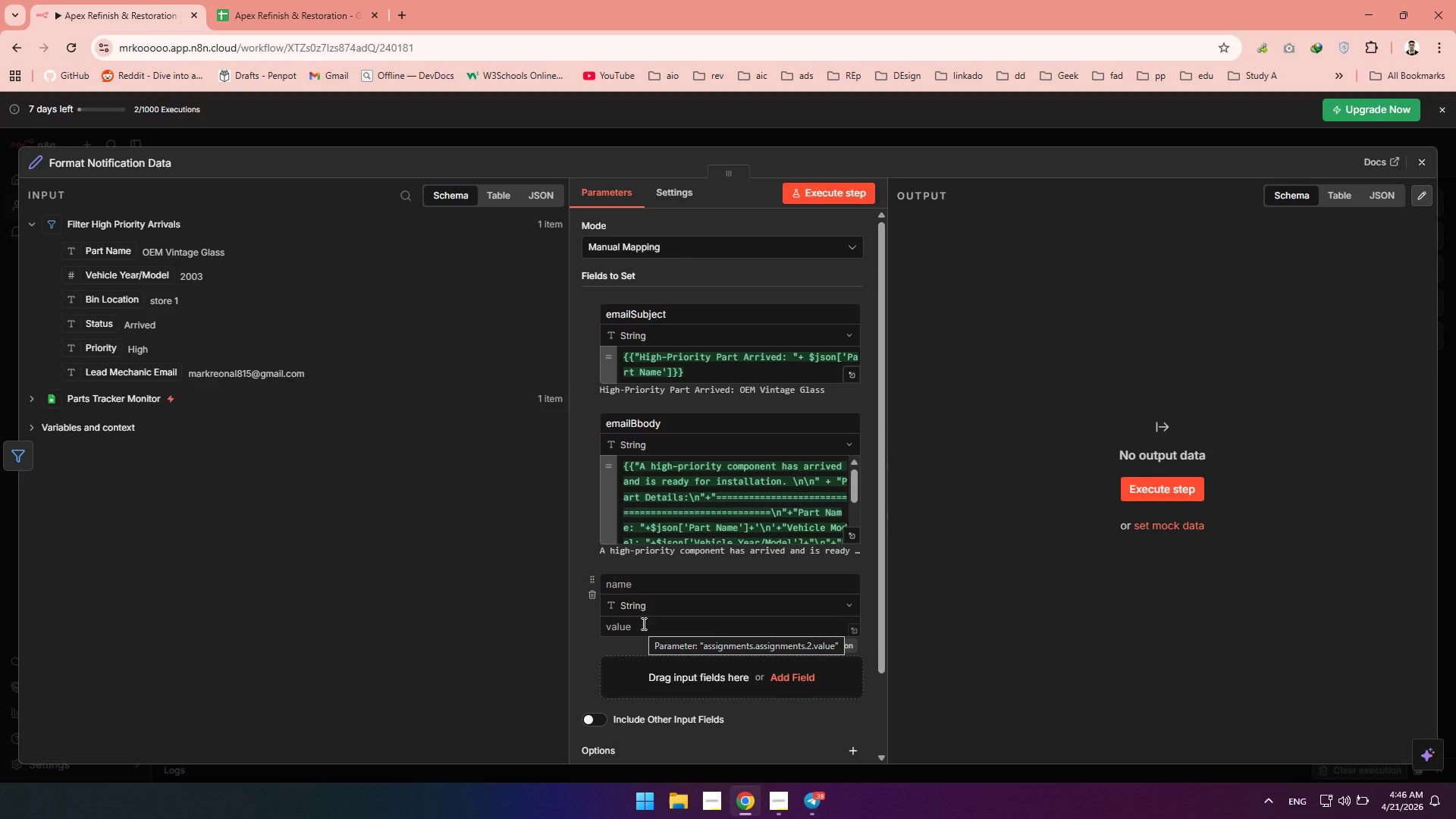 
mouse_move([695, 526])
 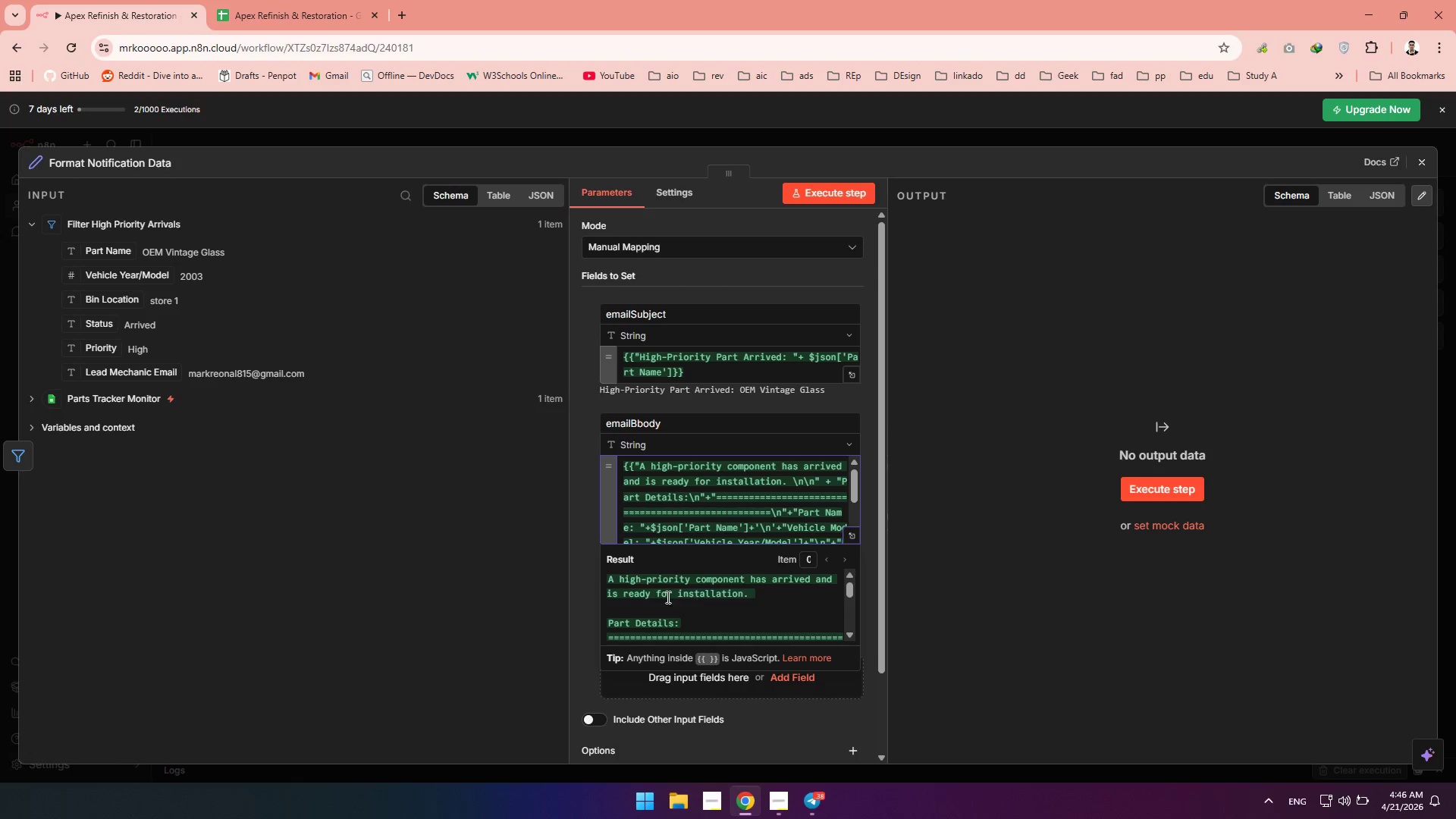 
scroll: coordinate [656, 595], scroll_direction: up, amount: 5.0
 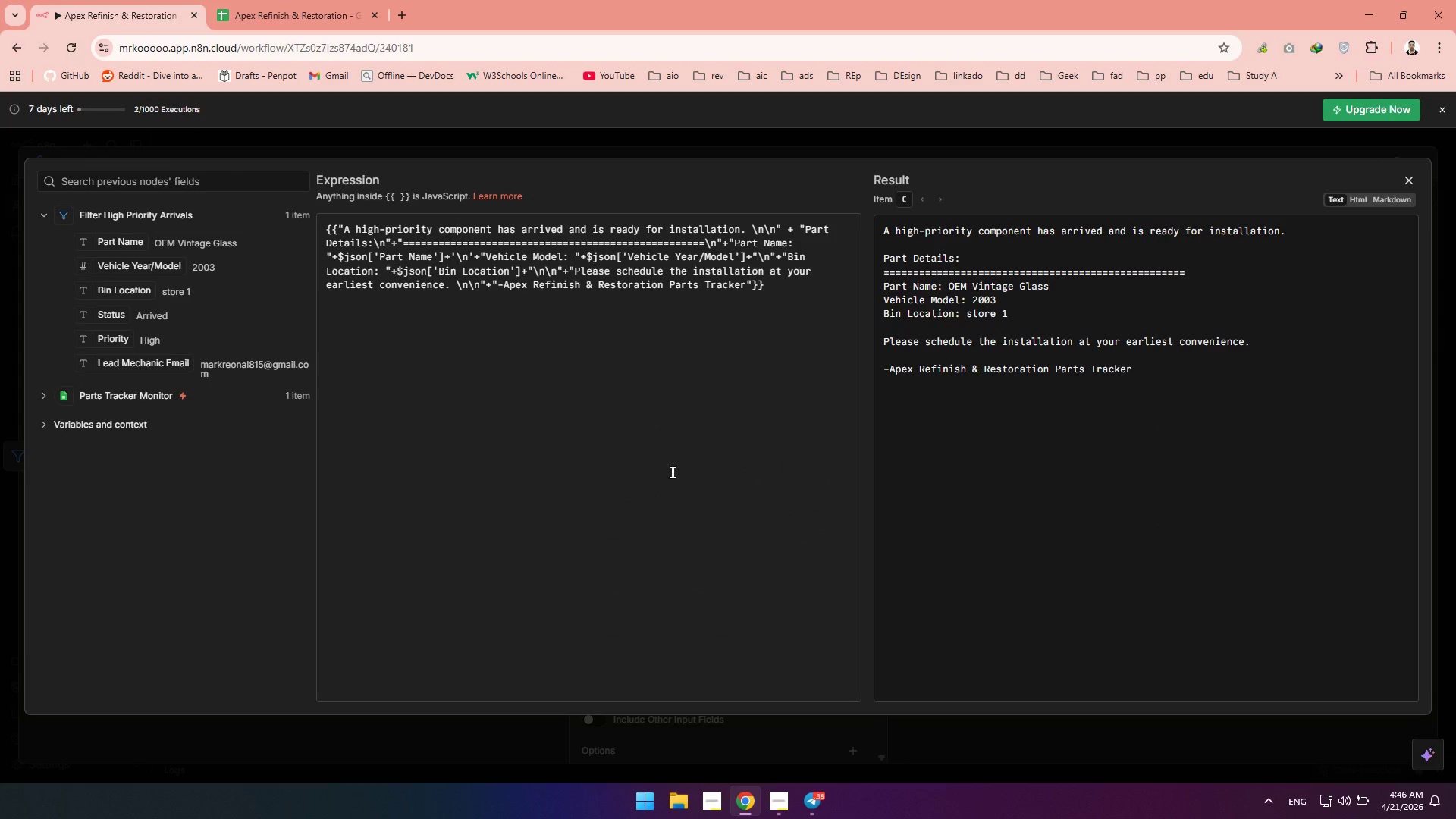 
key(Control+A)
 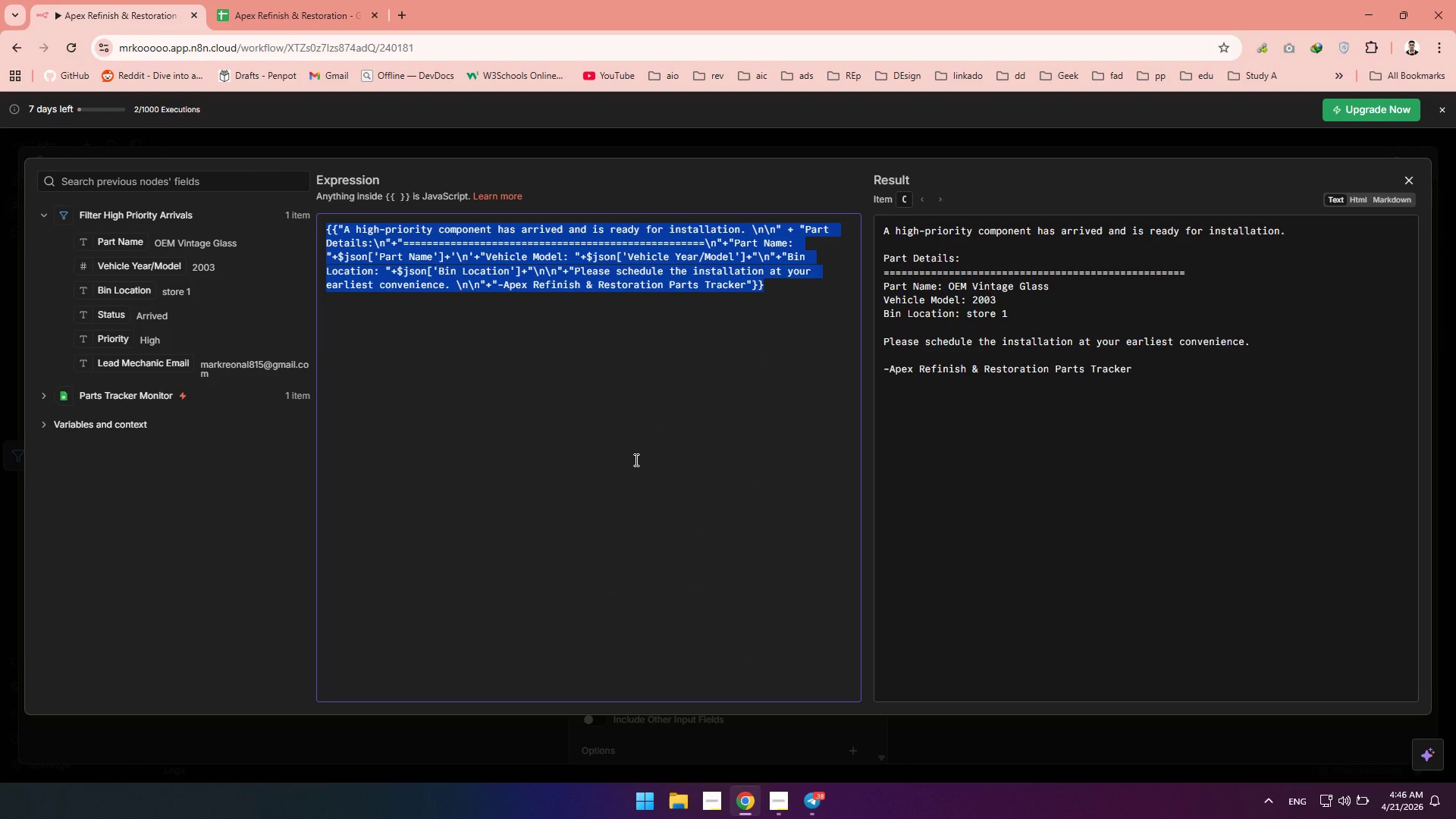 
key(Control+C)
 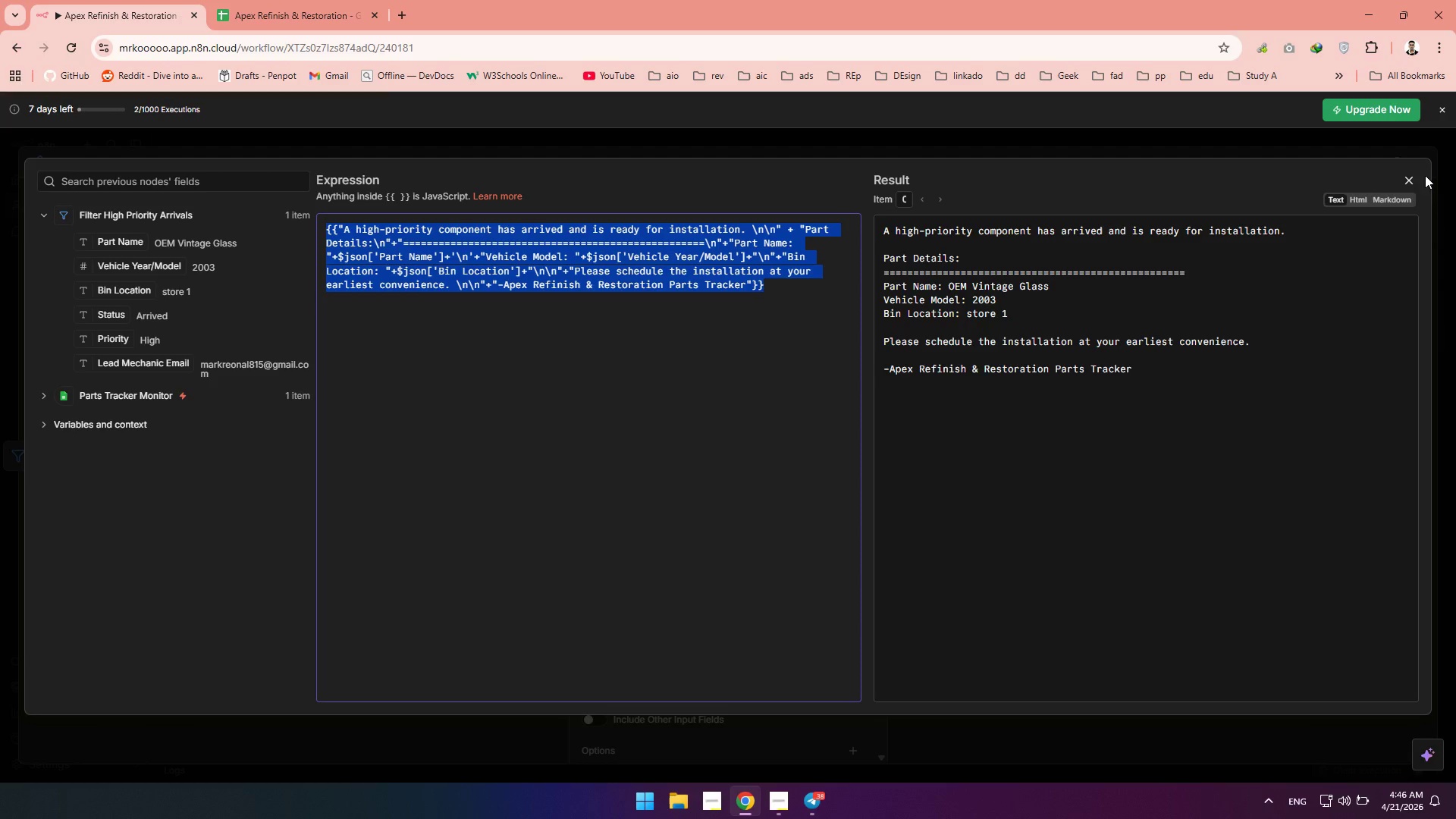 
left_click([1413, 179])
 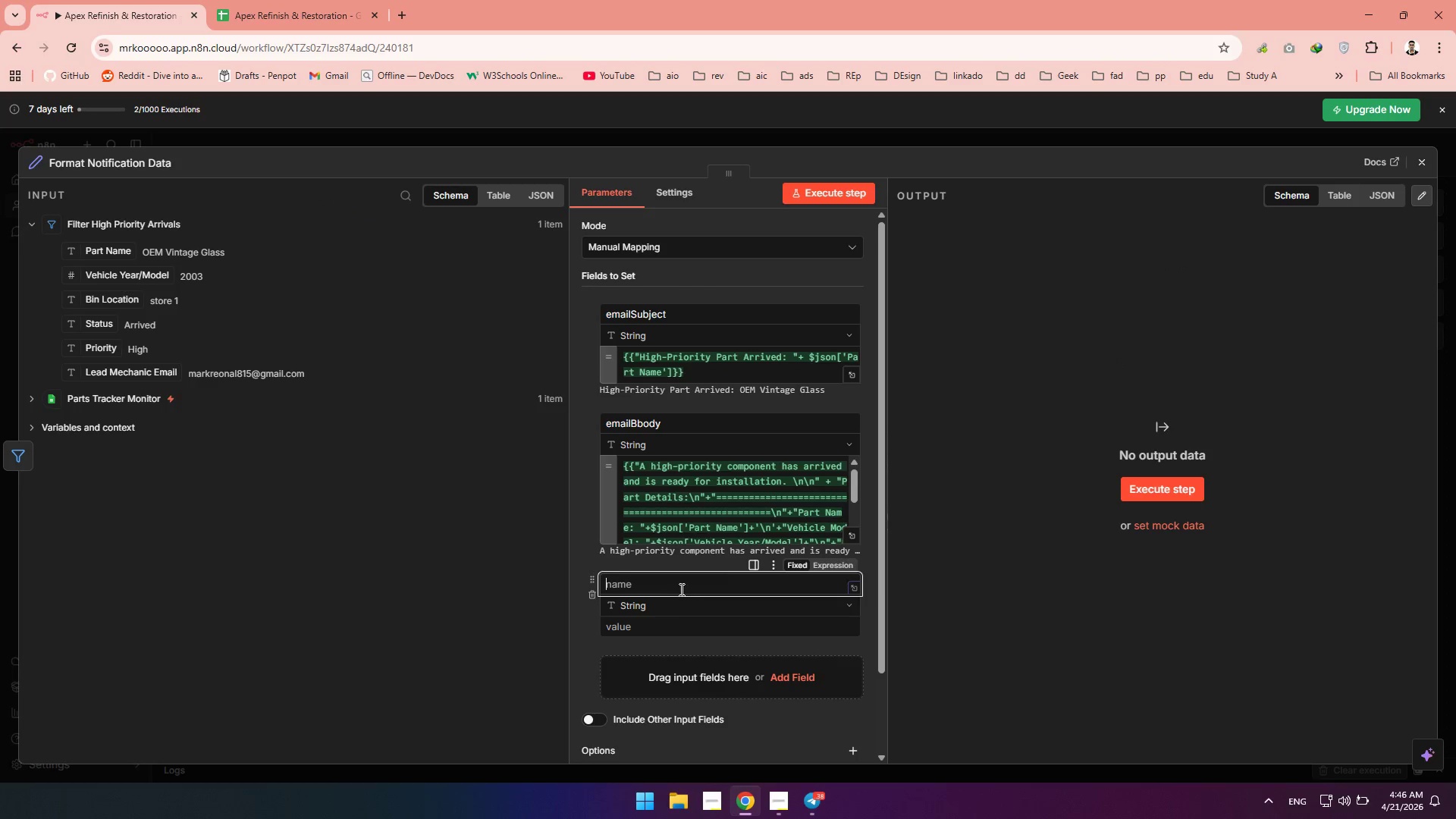 
type(S)
key(Backspace)
type(slackMessage)
 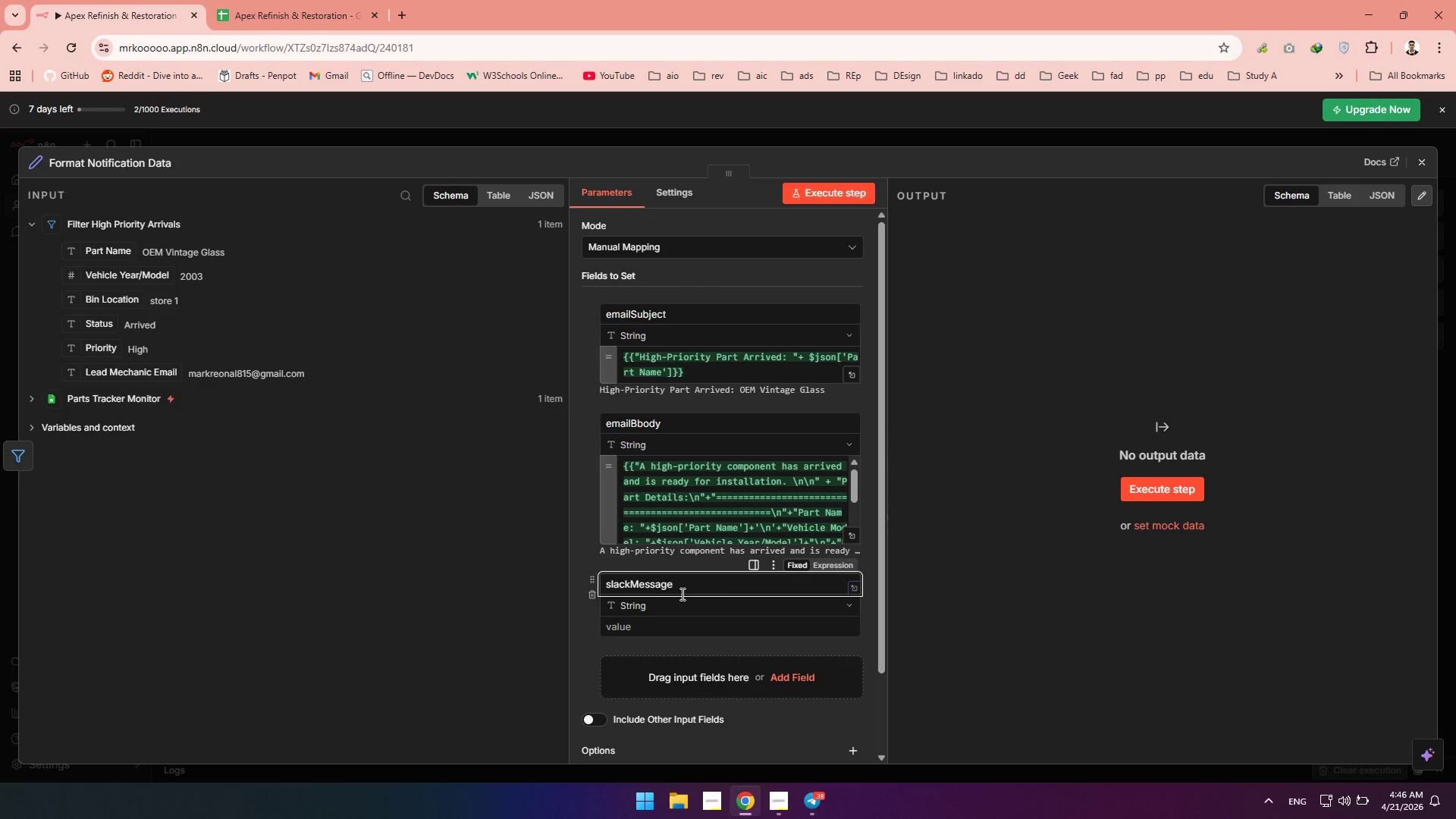 
left_click([848, 629])
 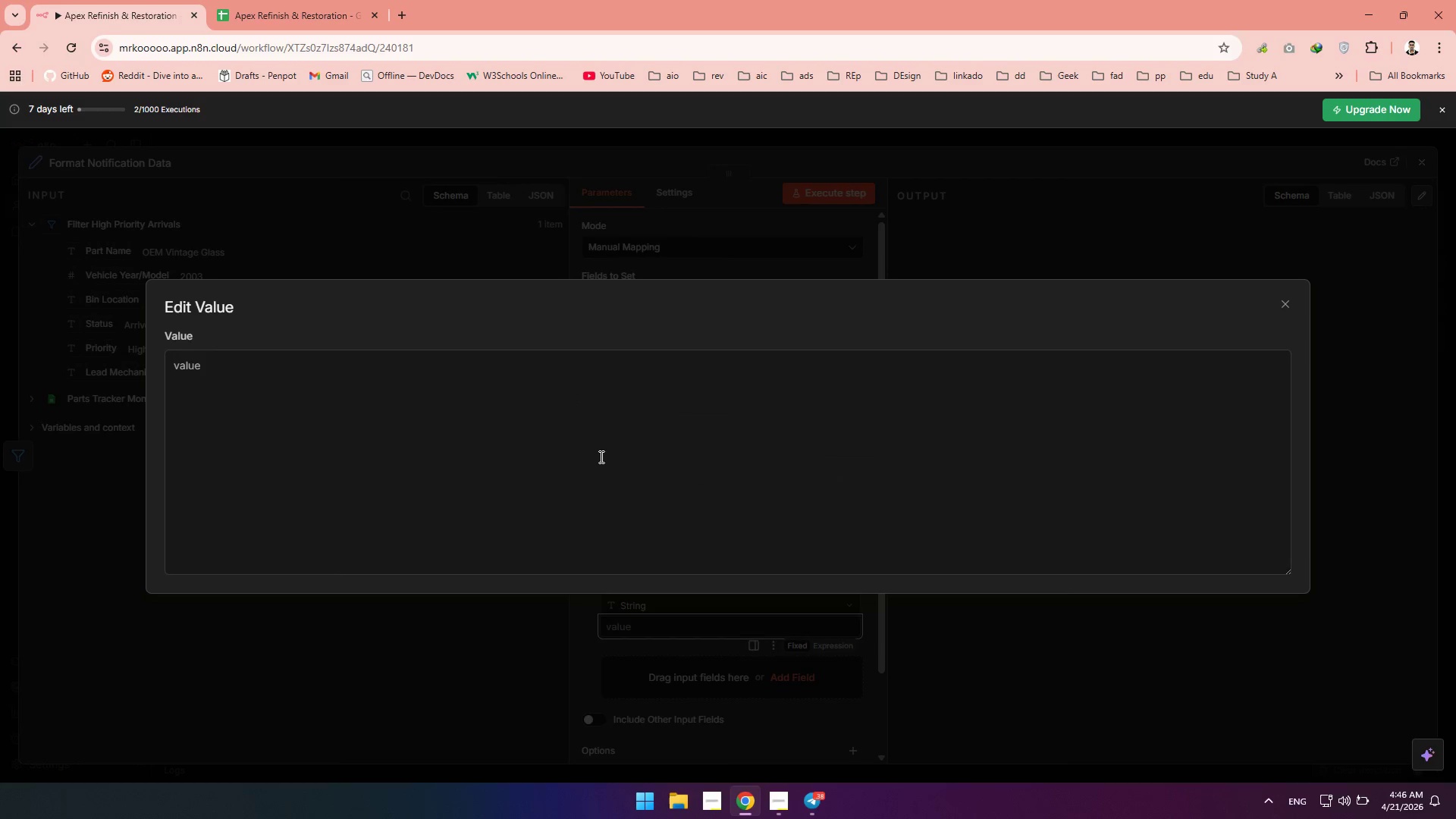 
left_click([600, 457])
 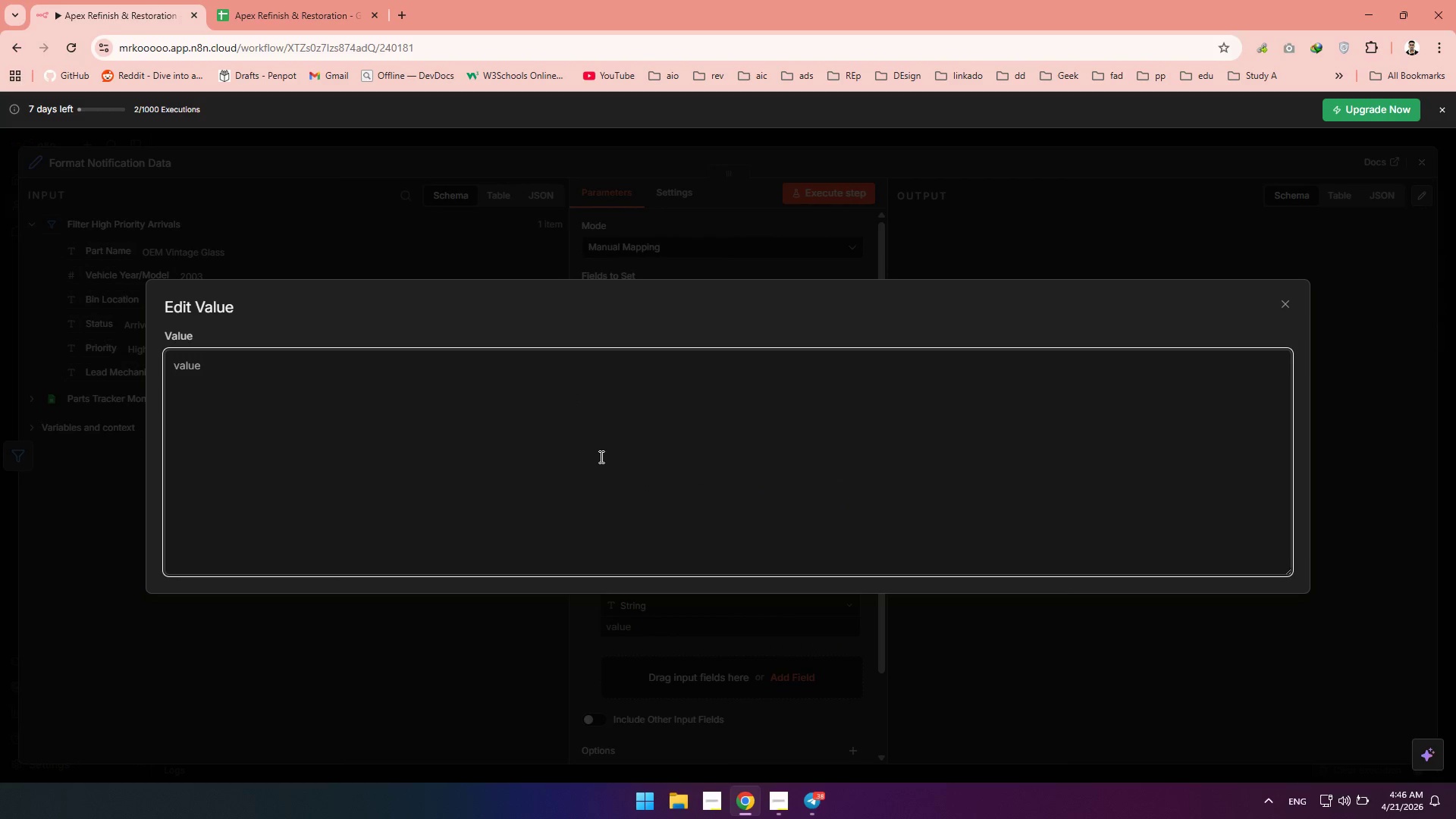 
key(Control+V)
 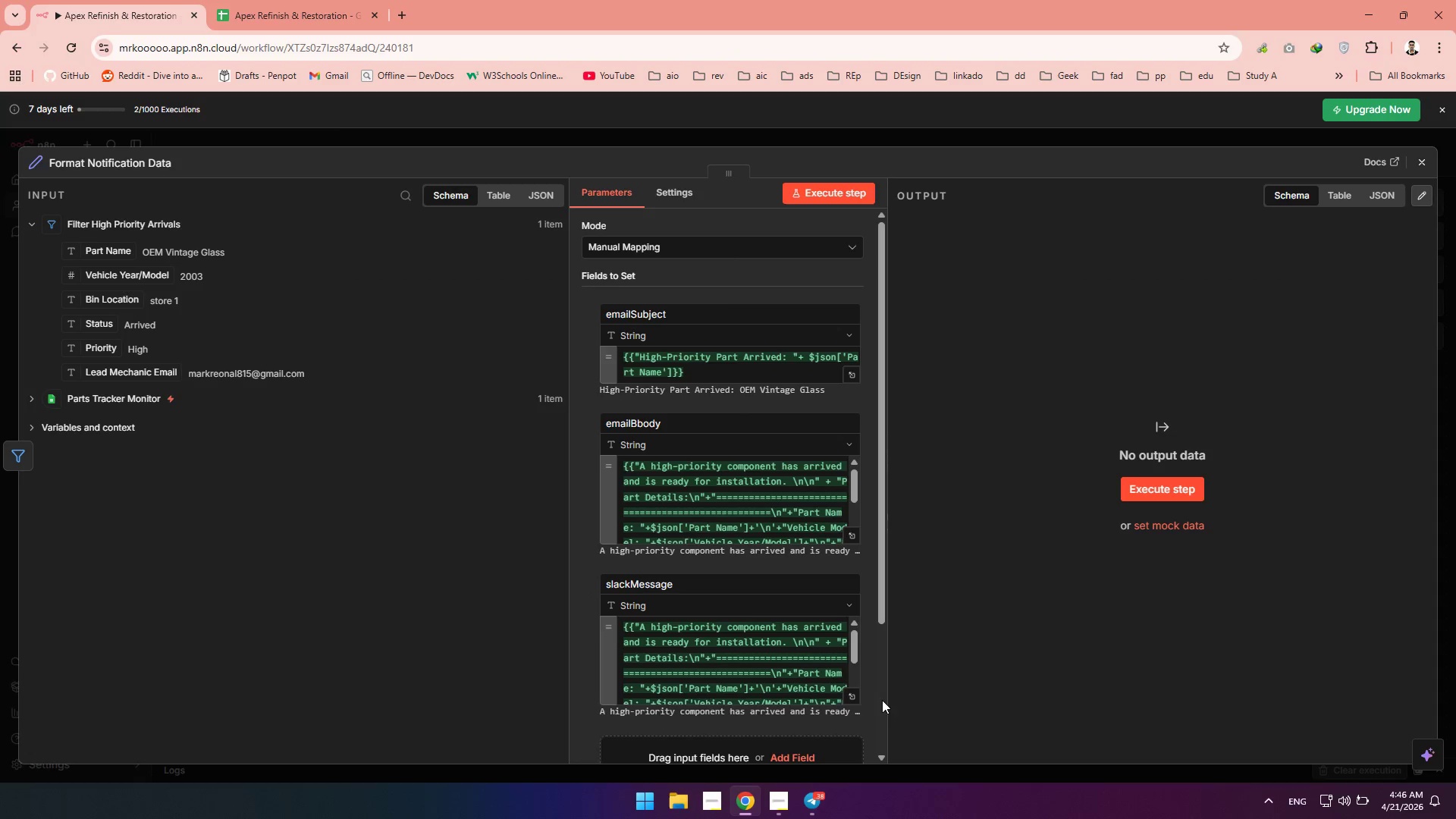 
left_click([849, 699])
 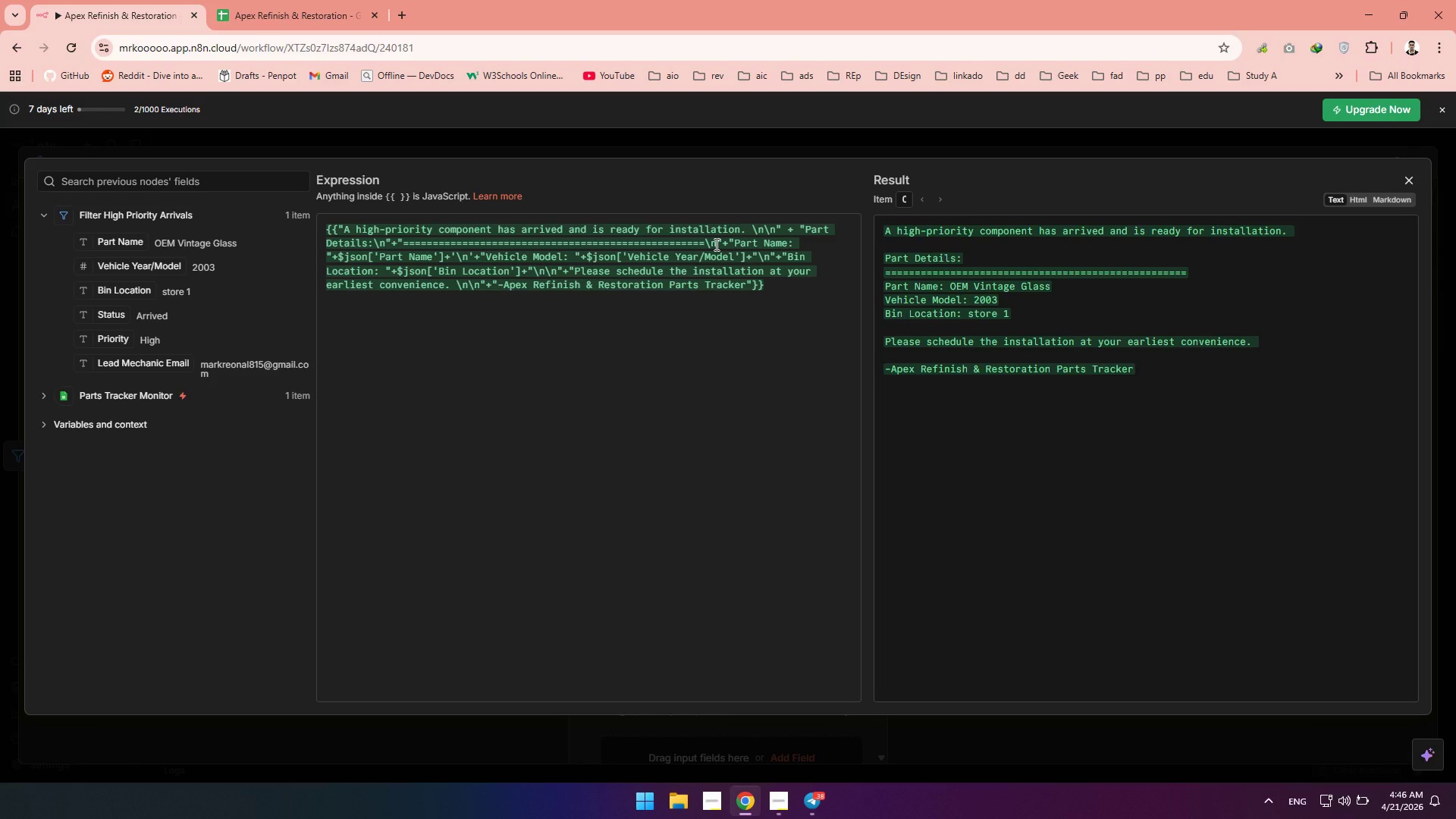 
wait(13.8)
 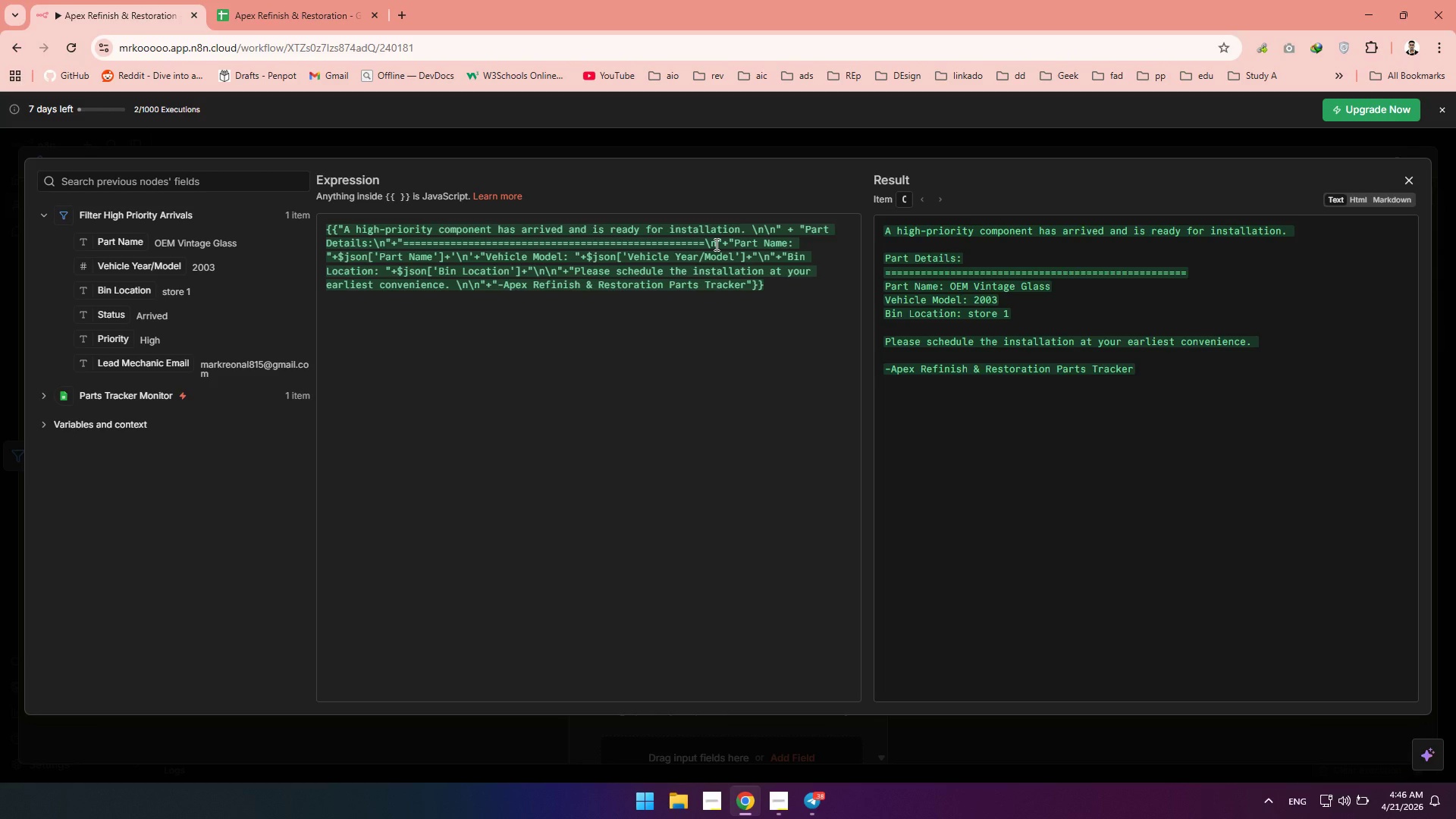 
left_click_drag(start_coordinate=[726, 243], to_coordinate=[400, 244])
 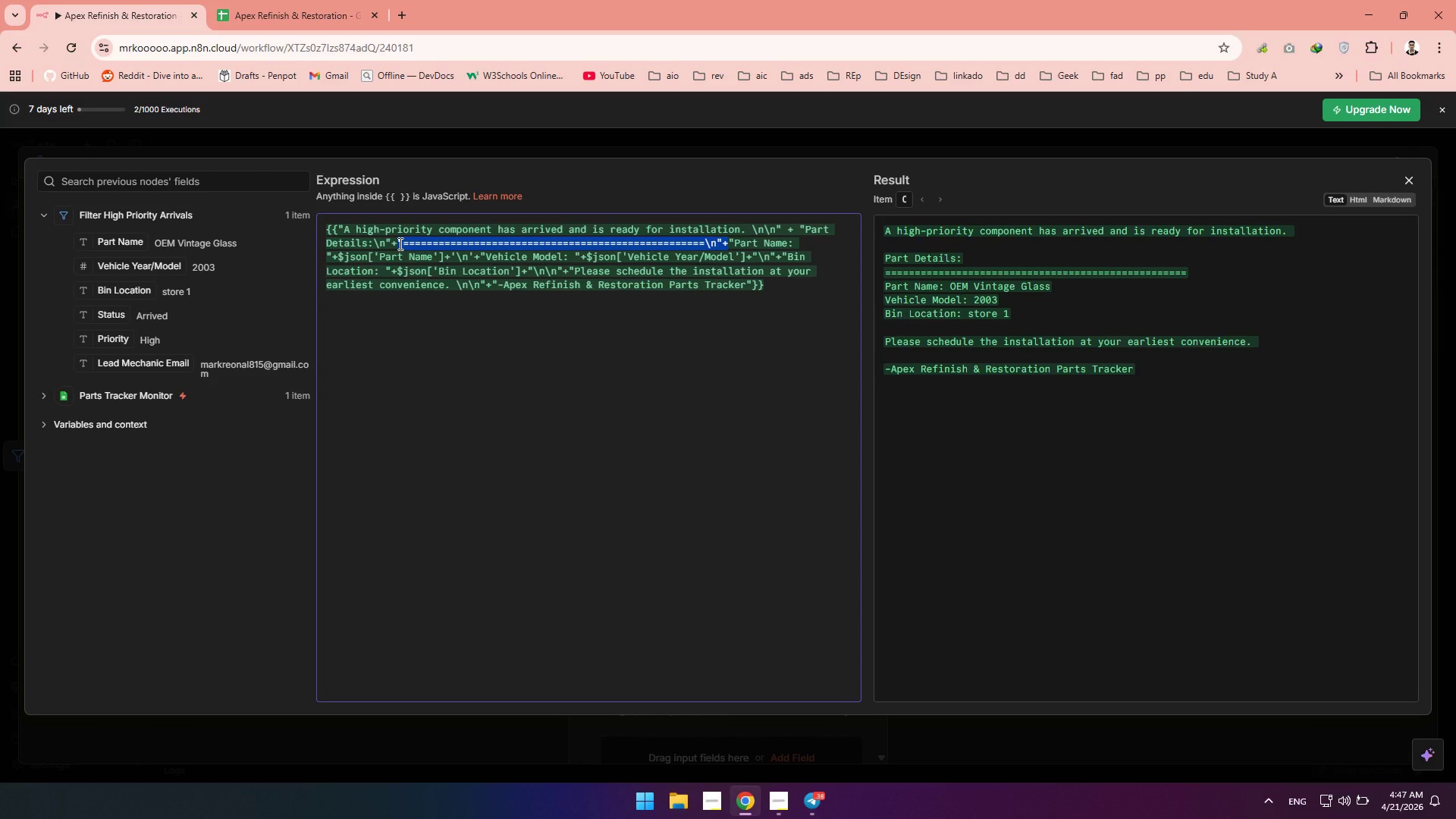 
key(Backspace)
 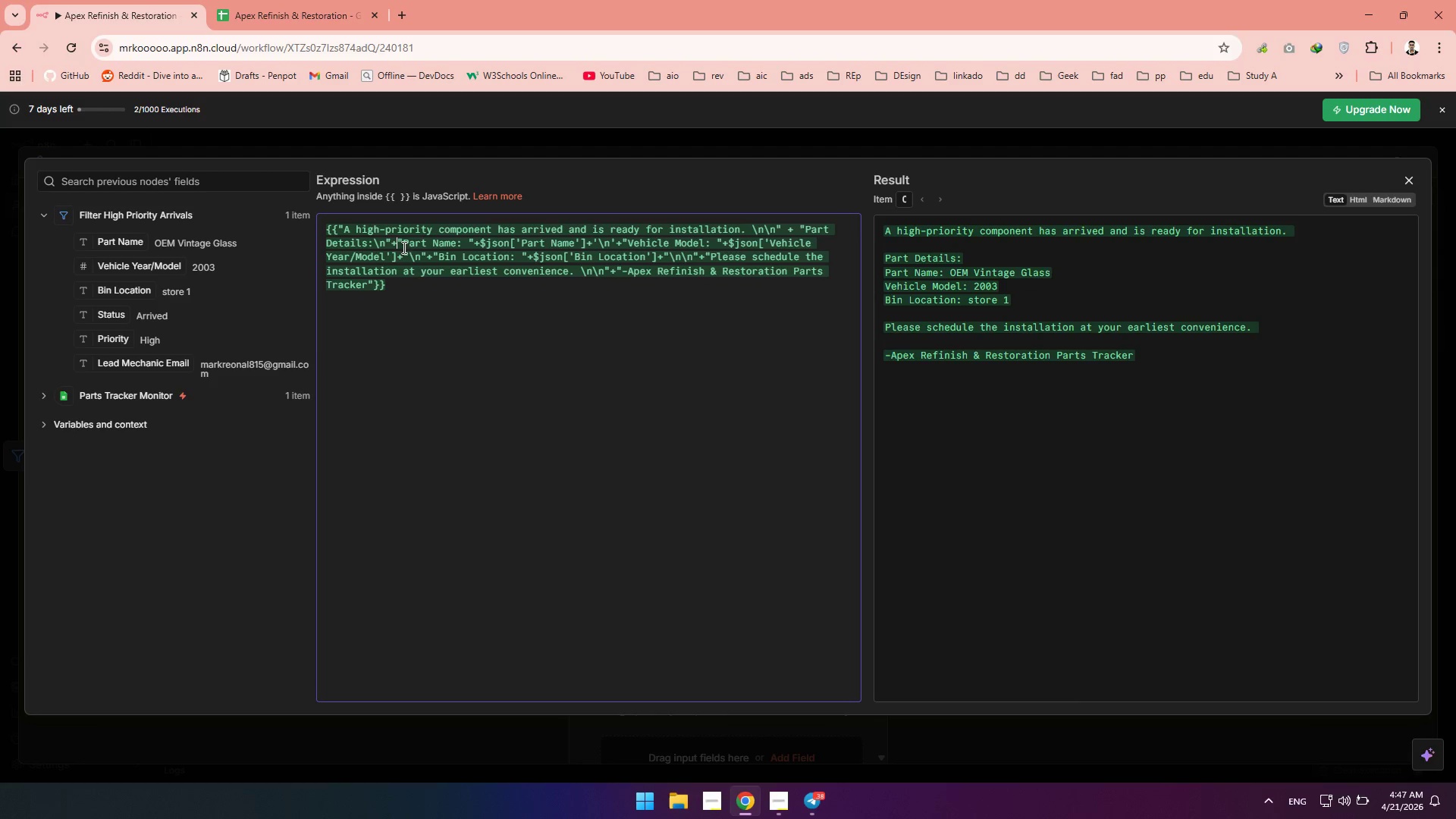 
wait(6.34)
 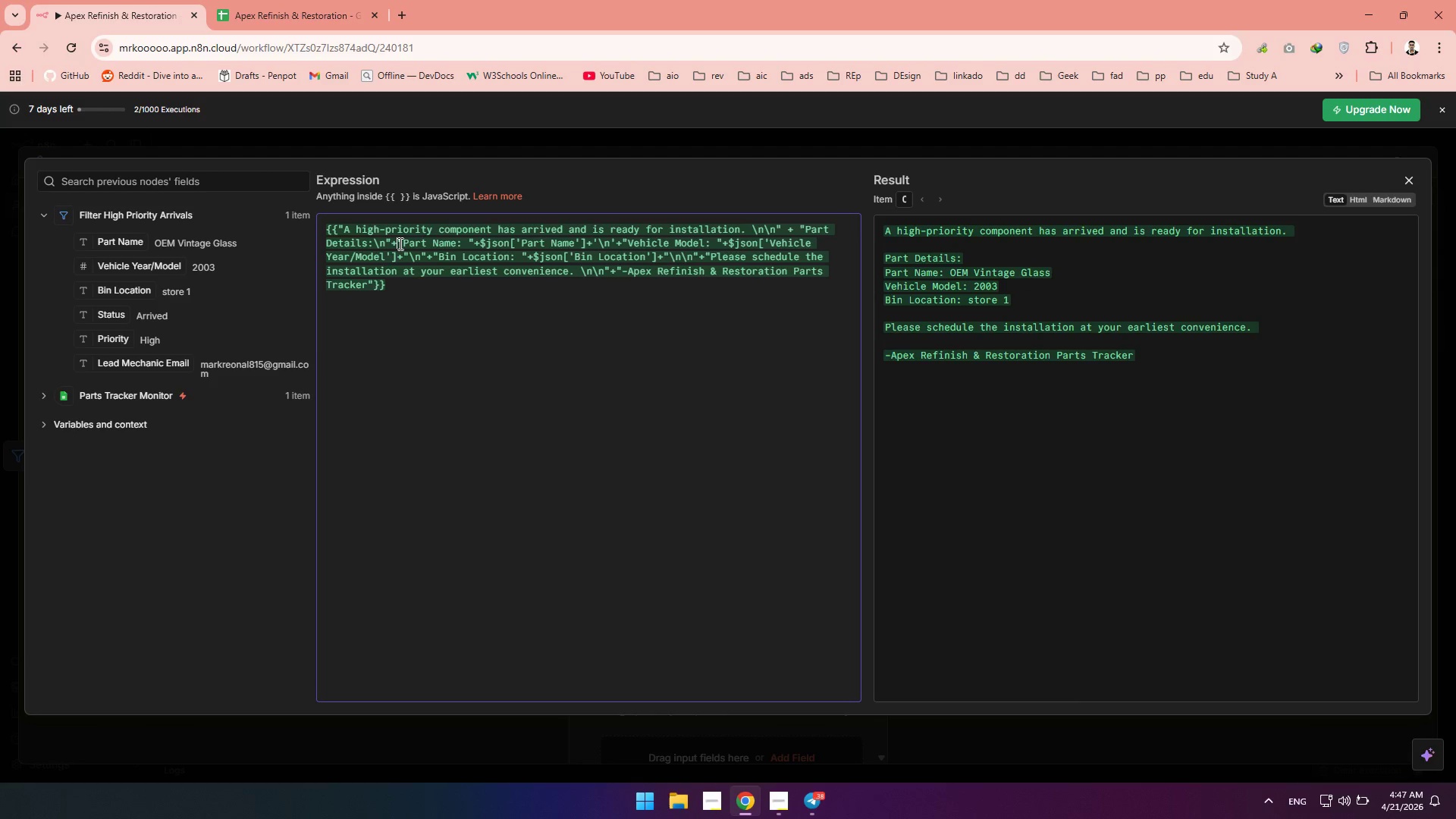 
left_click_drag(start_coordinate=[399, 241], to_coordinate=[781, 230])
 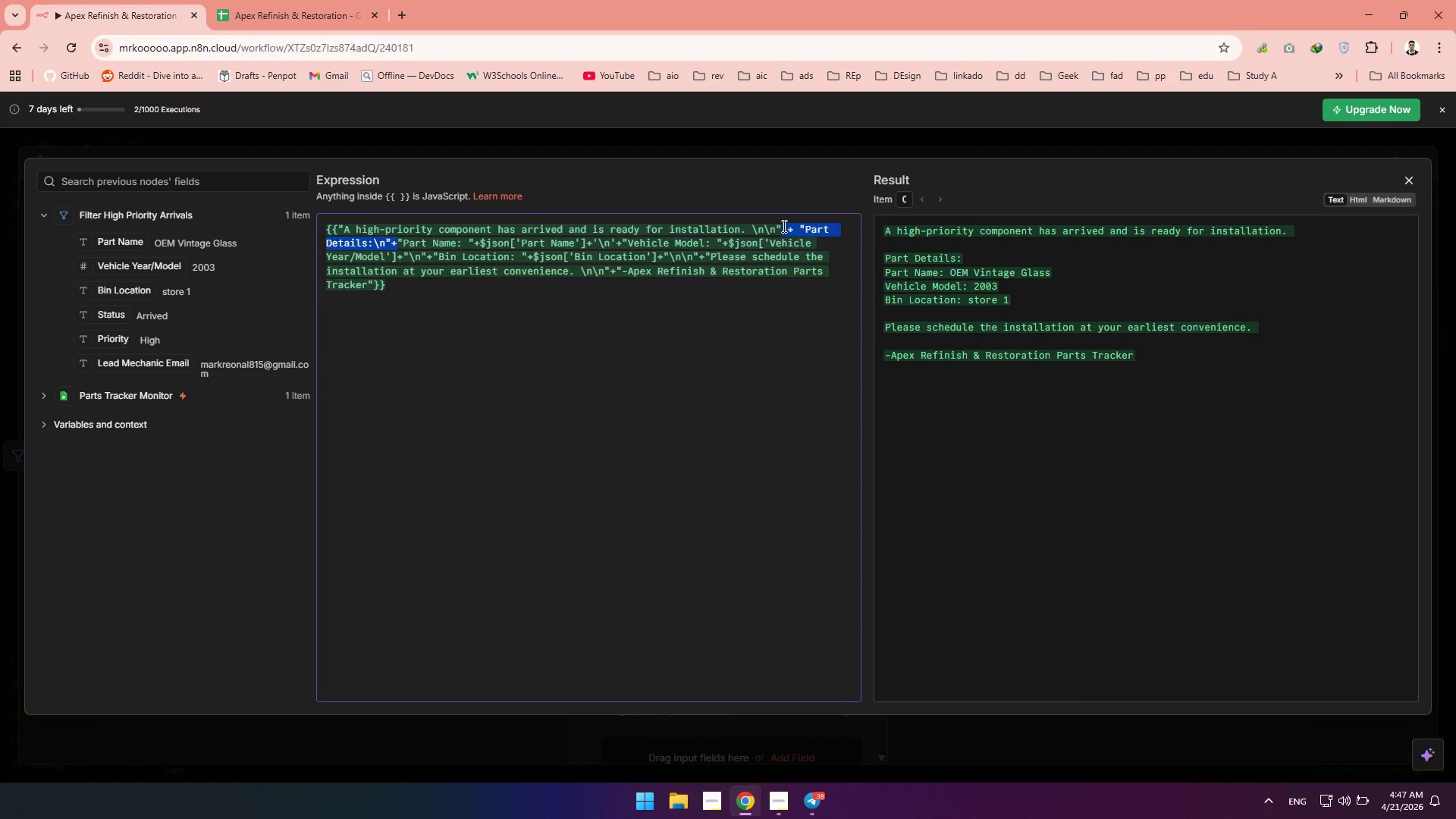 
key(Backspace)
 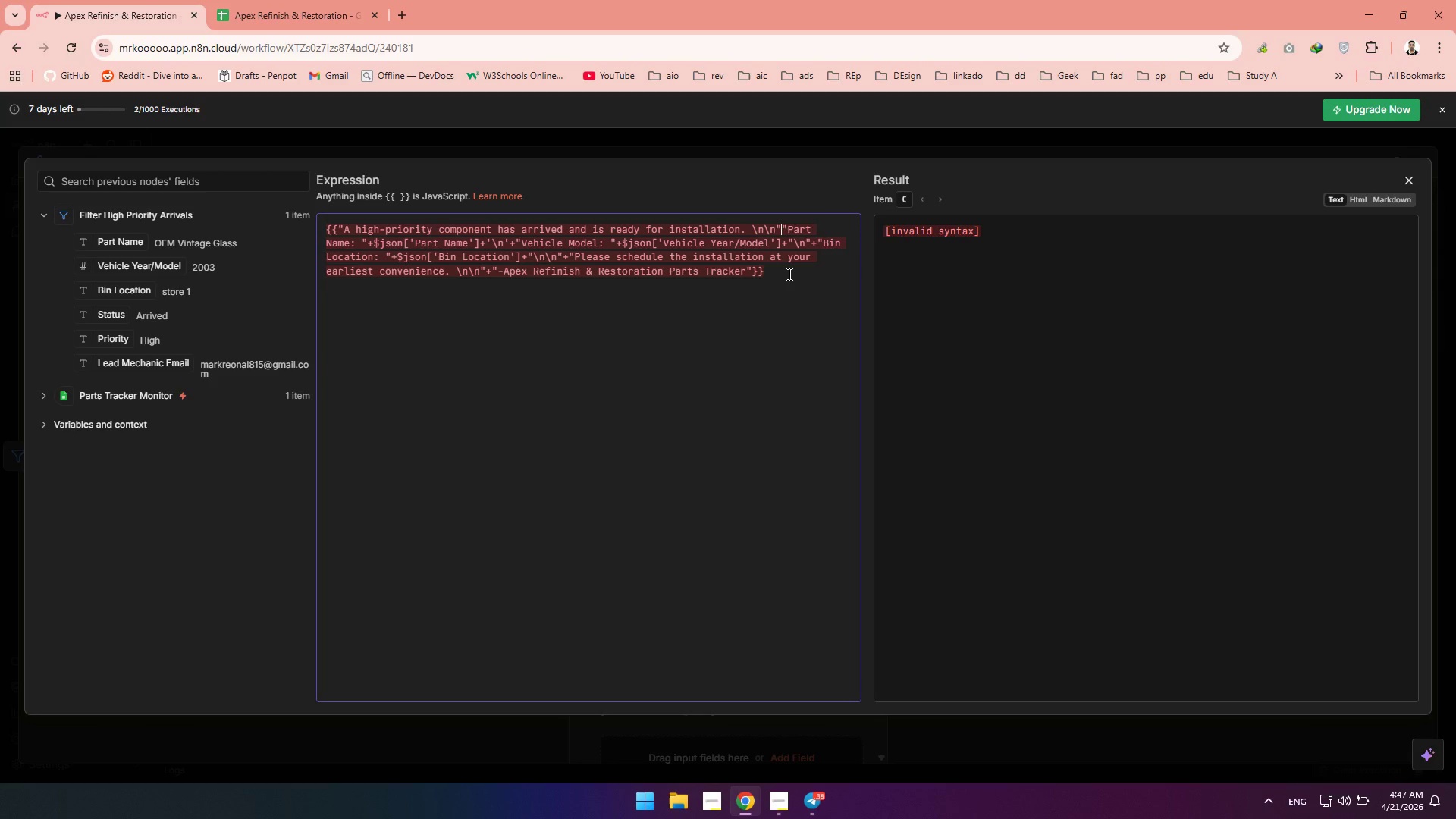 
key(Control+Z)
 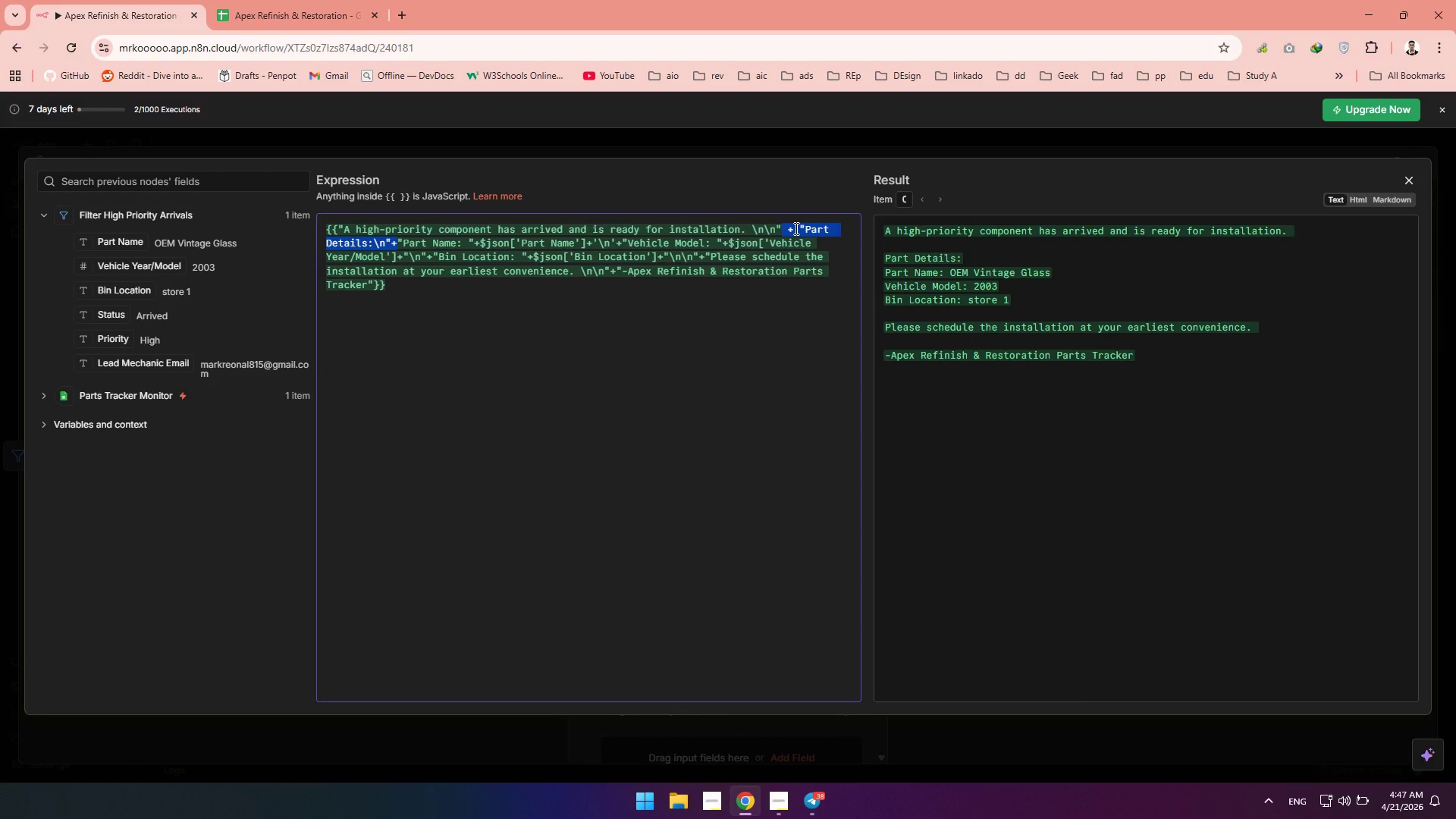 
left_click([795, 228])
 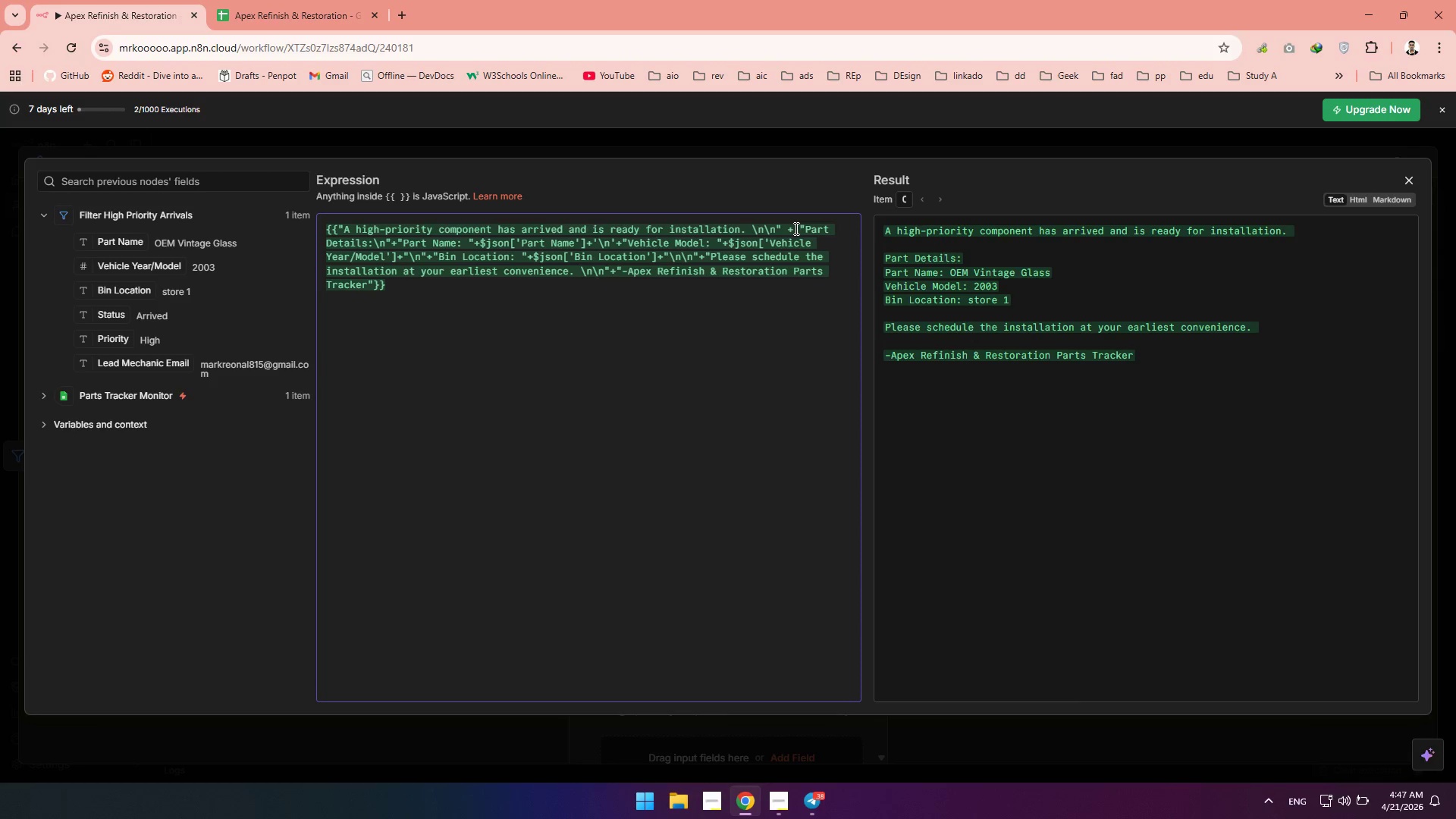 
left_click_drag(start_coordinate=[795, 228], to_coordinate=[389, 243])
 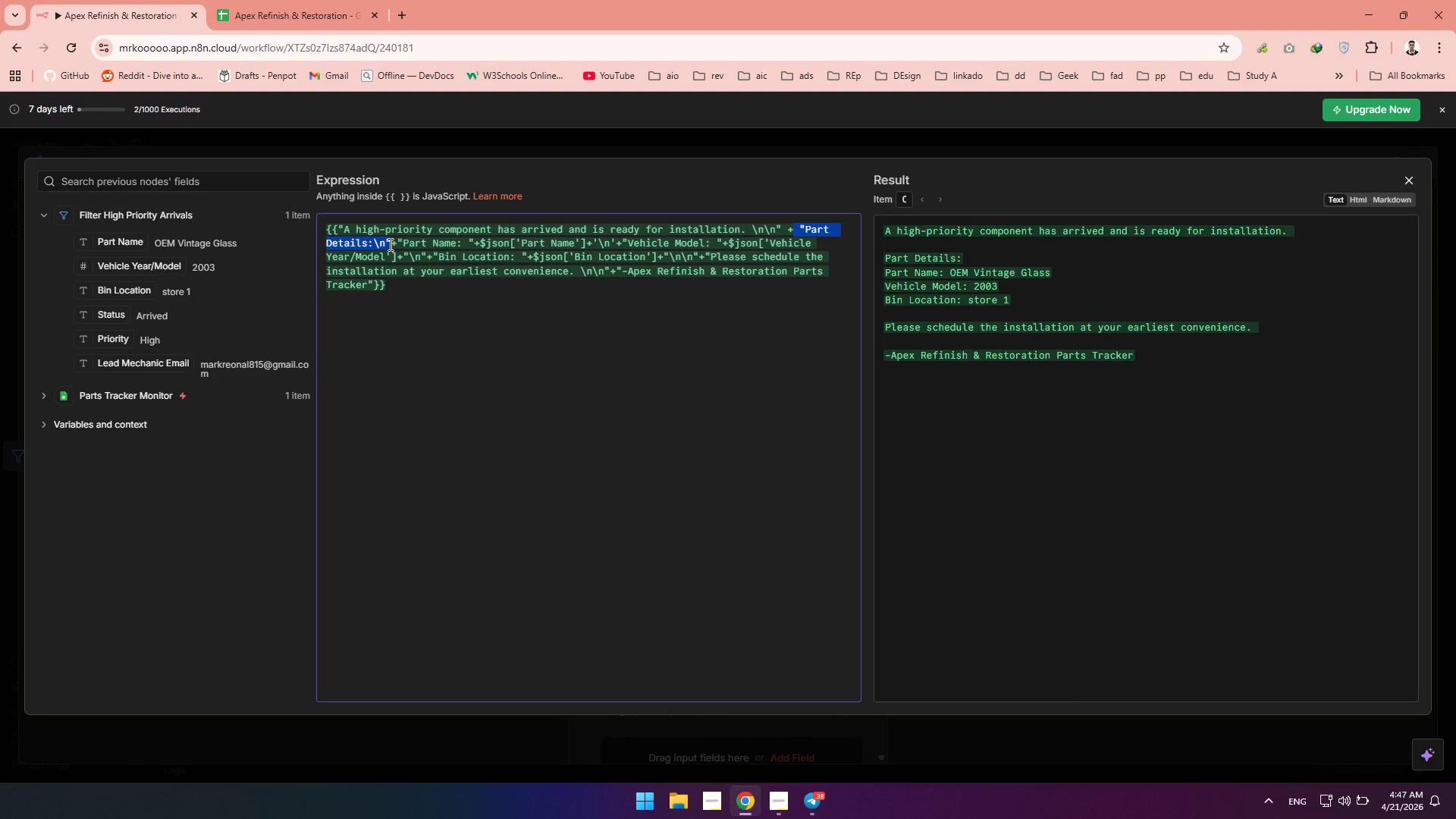 
key(Backspace)
 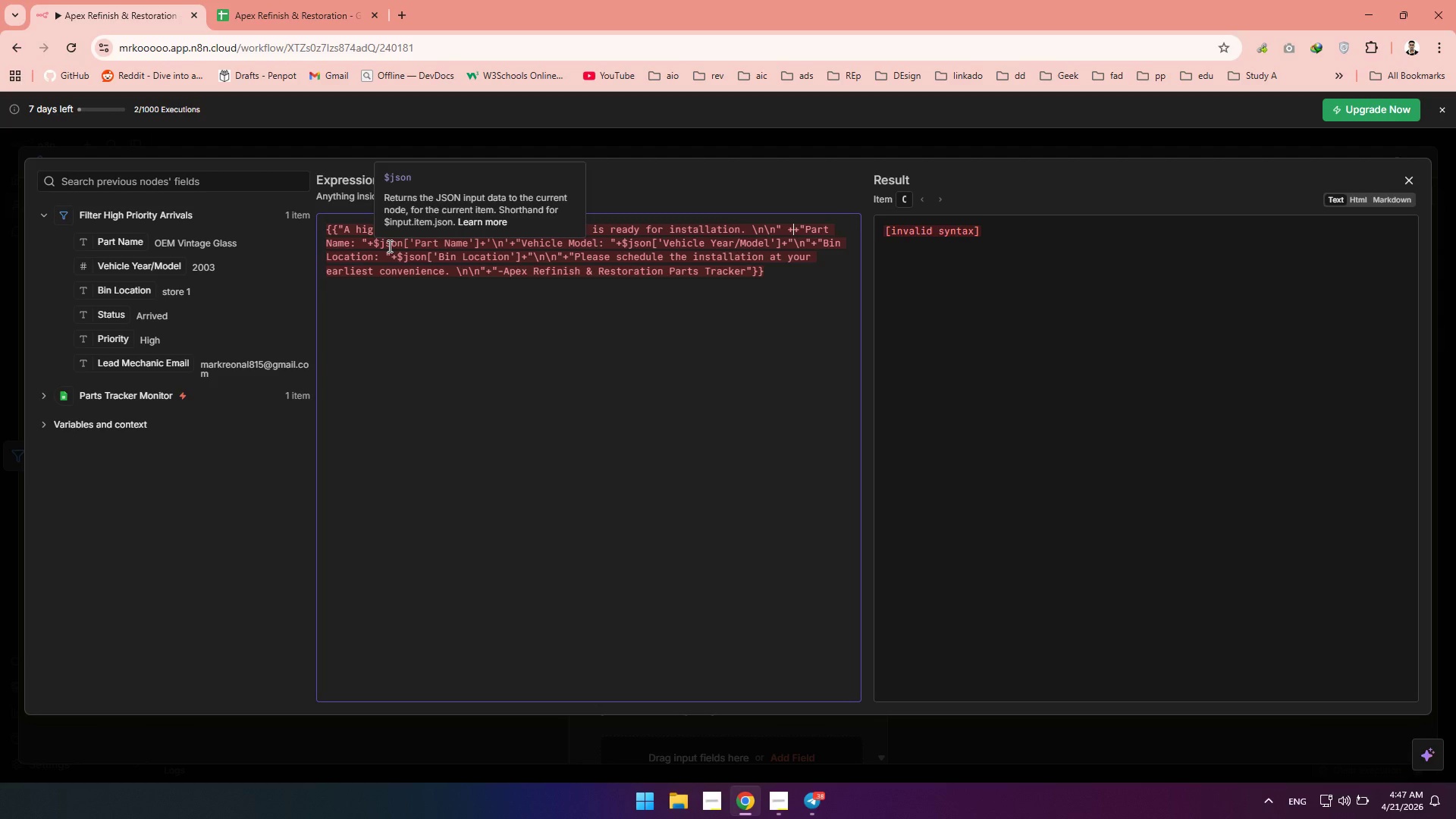 
key(Backspace)
 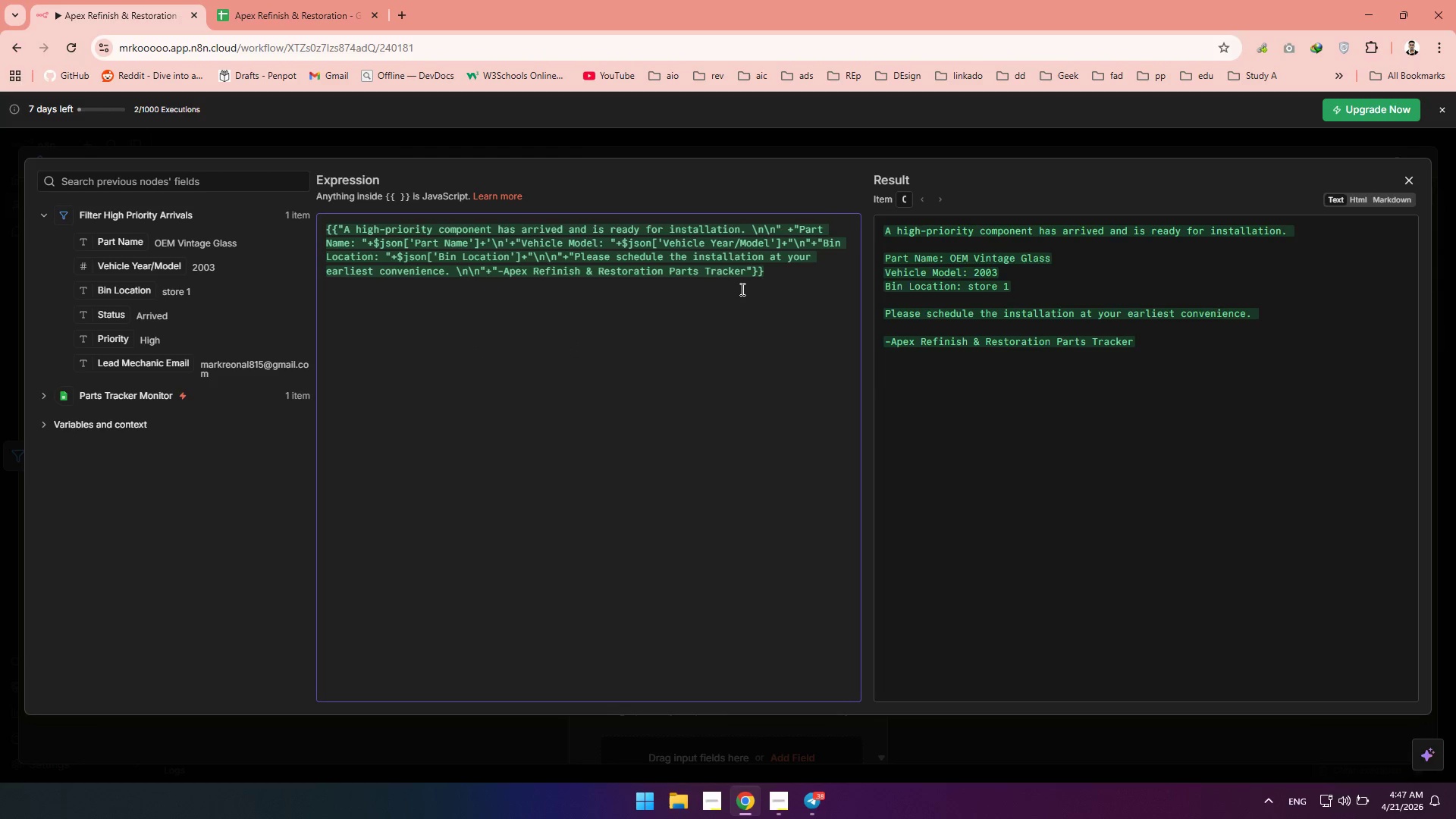 
wait(10.06)
 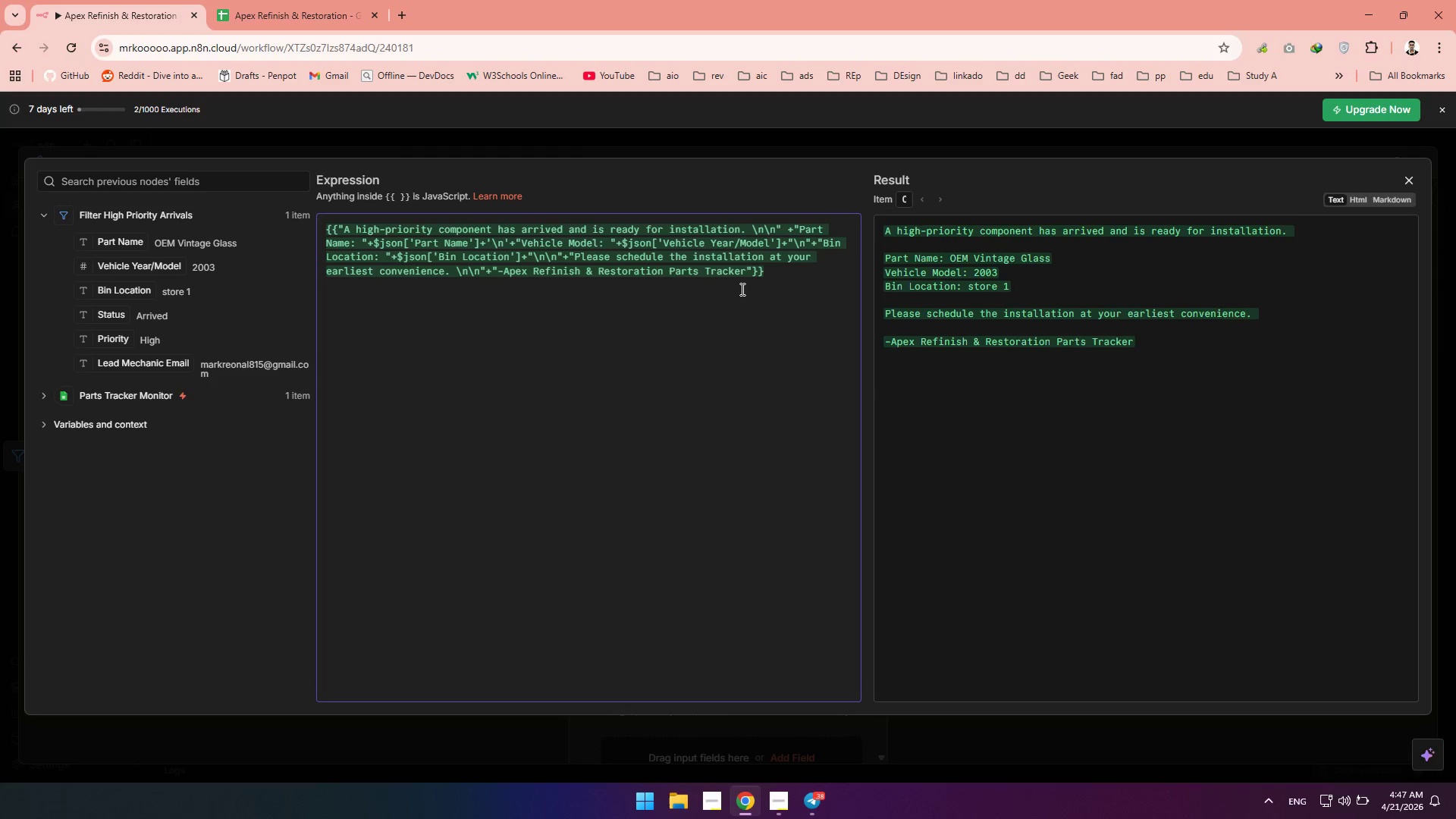 
left_click([1404, 180])
 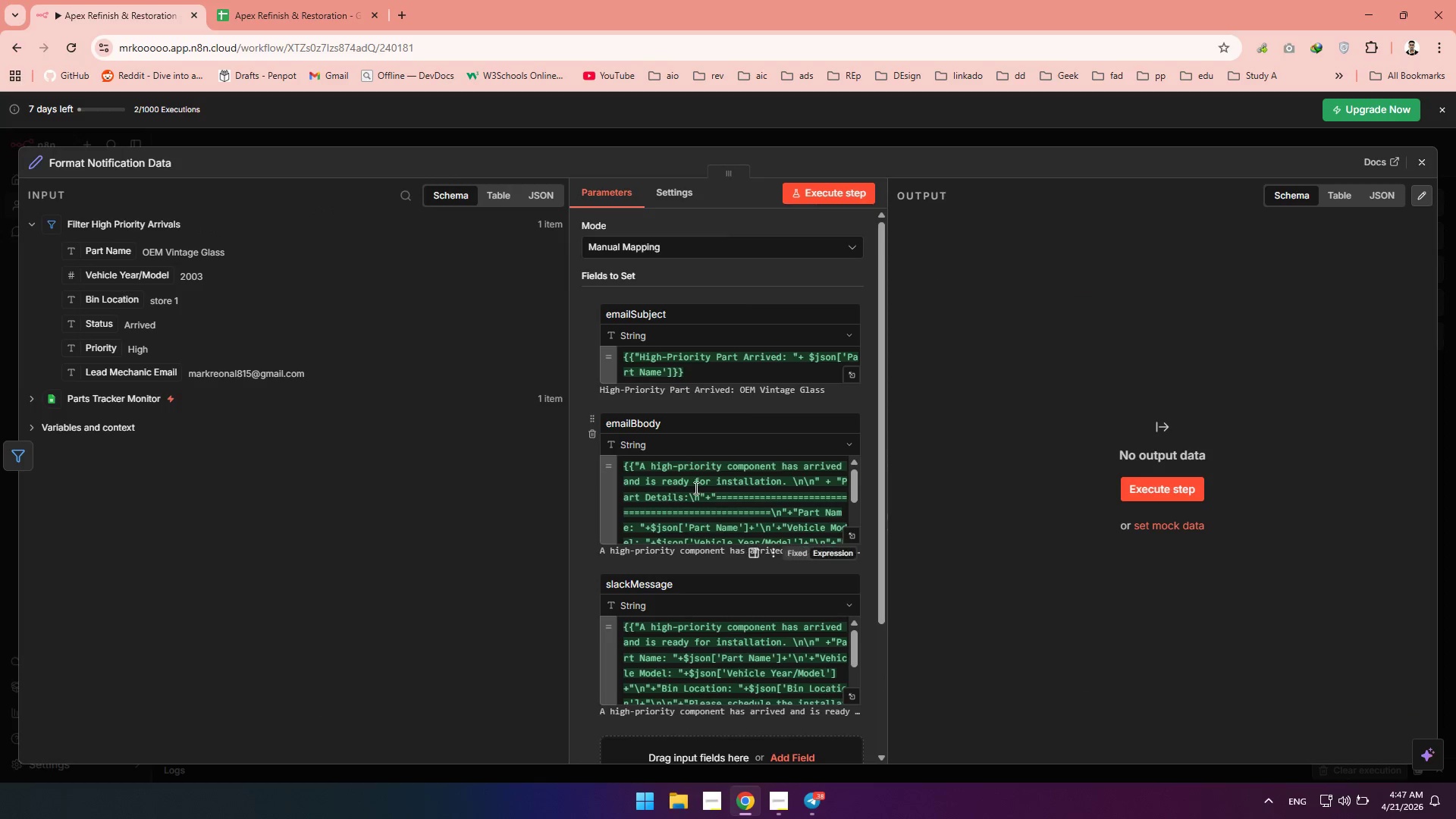 
scroll: coordinate [740, 673], scroll_direction: down, amount: 8.0
 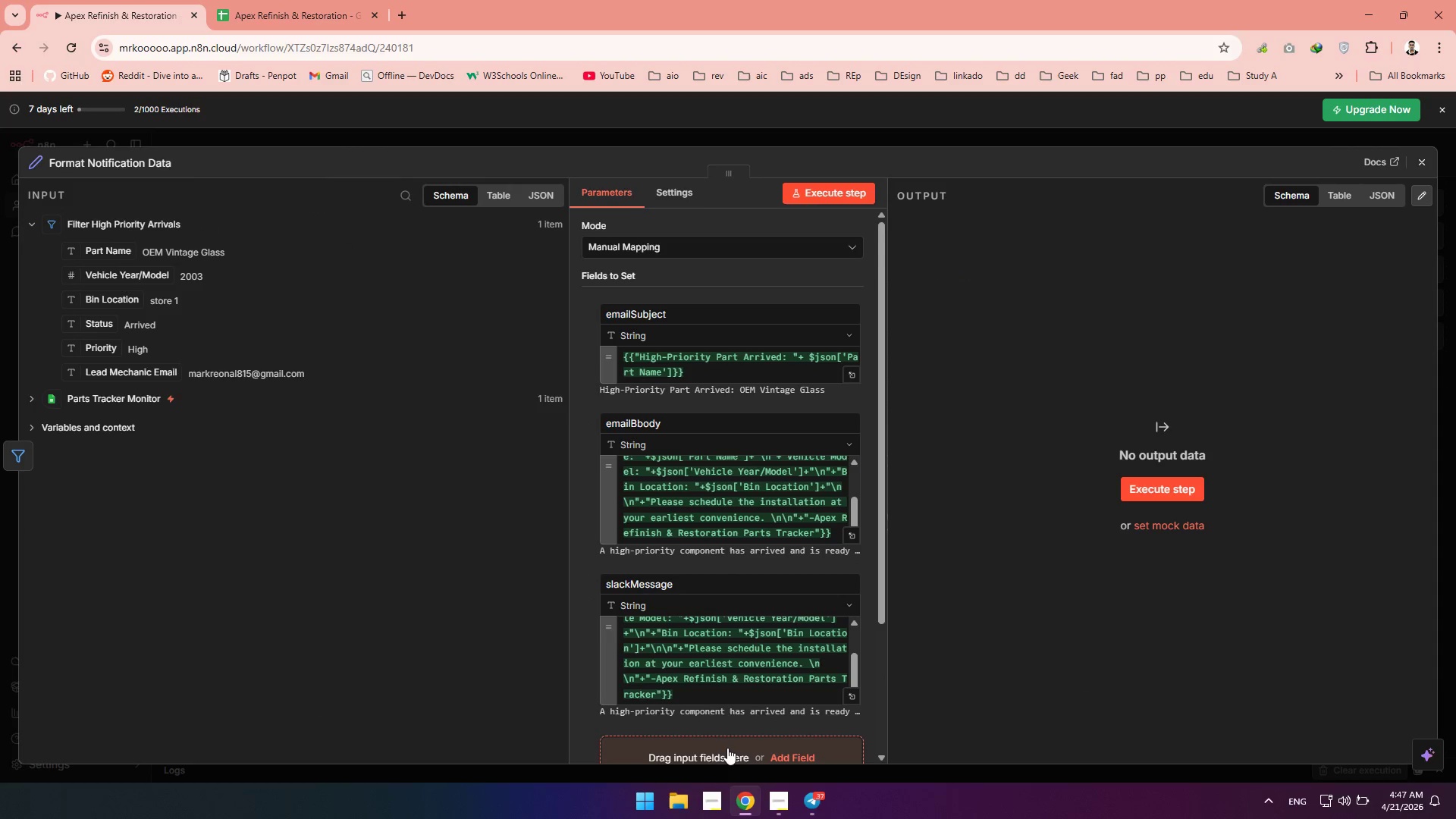 
left_click([726, 750])
 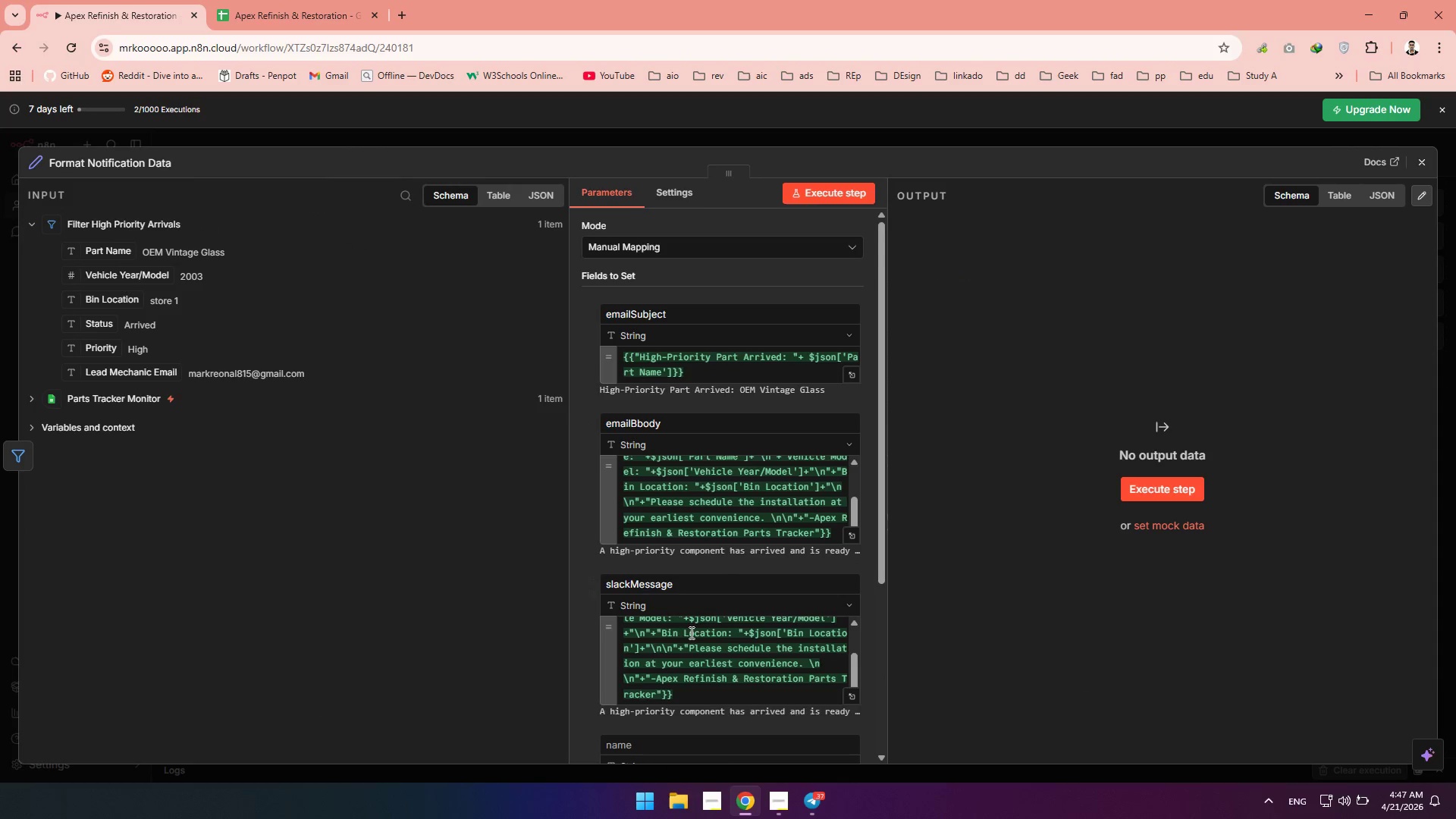 
scroll: coordinate [581, 715], scroll_direction: down, amount: 10.0
 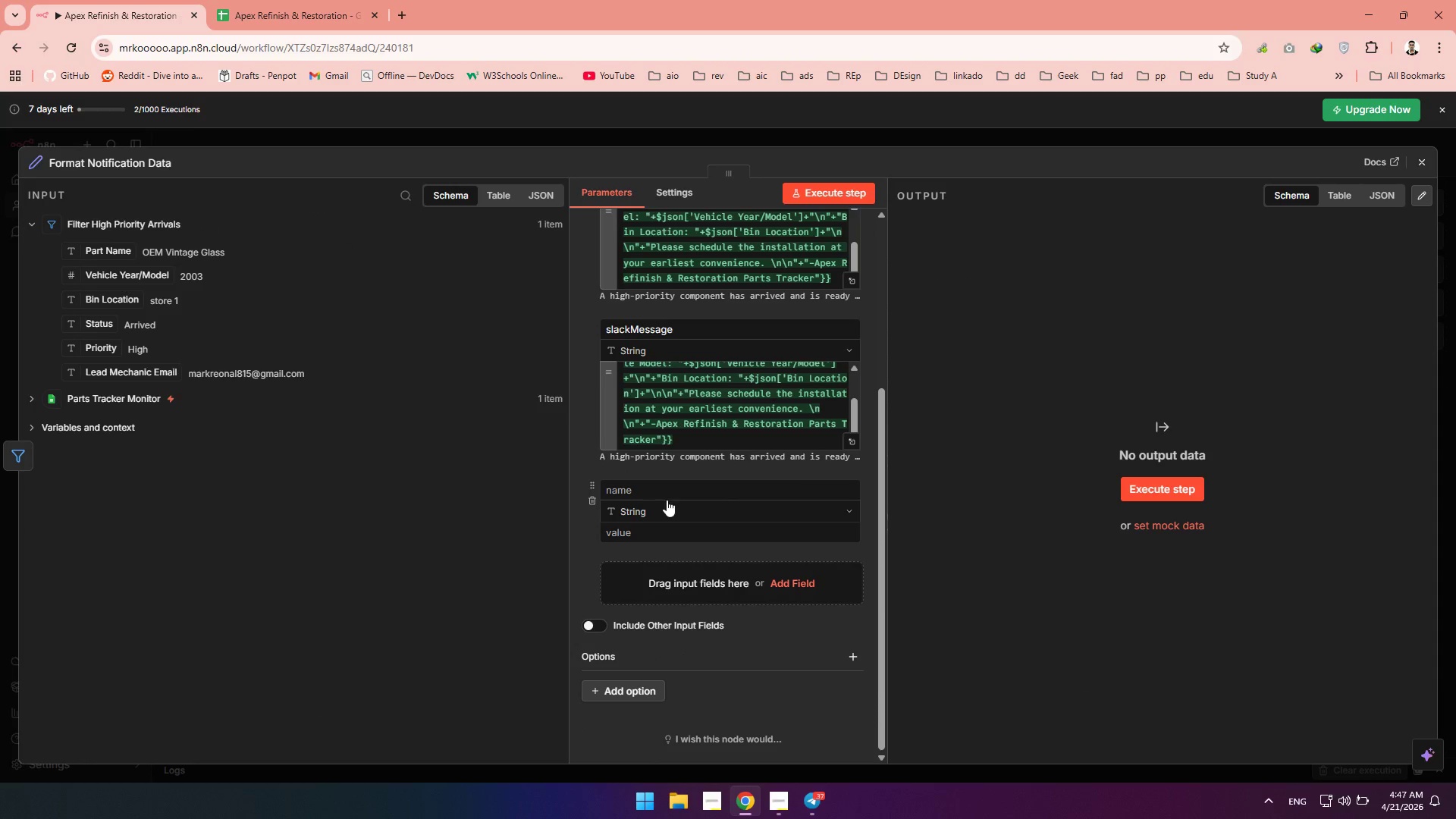 
left_click([665, 499])
 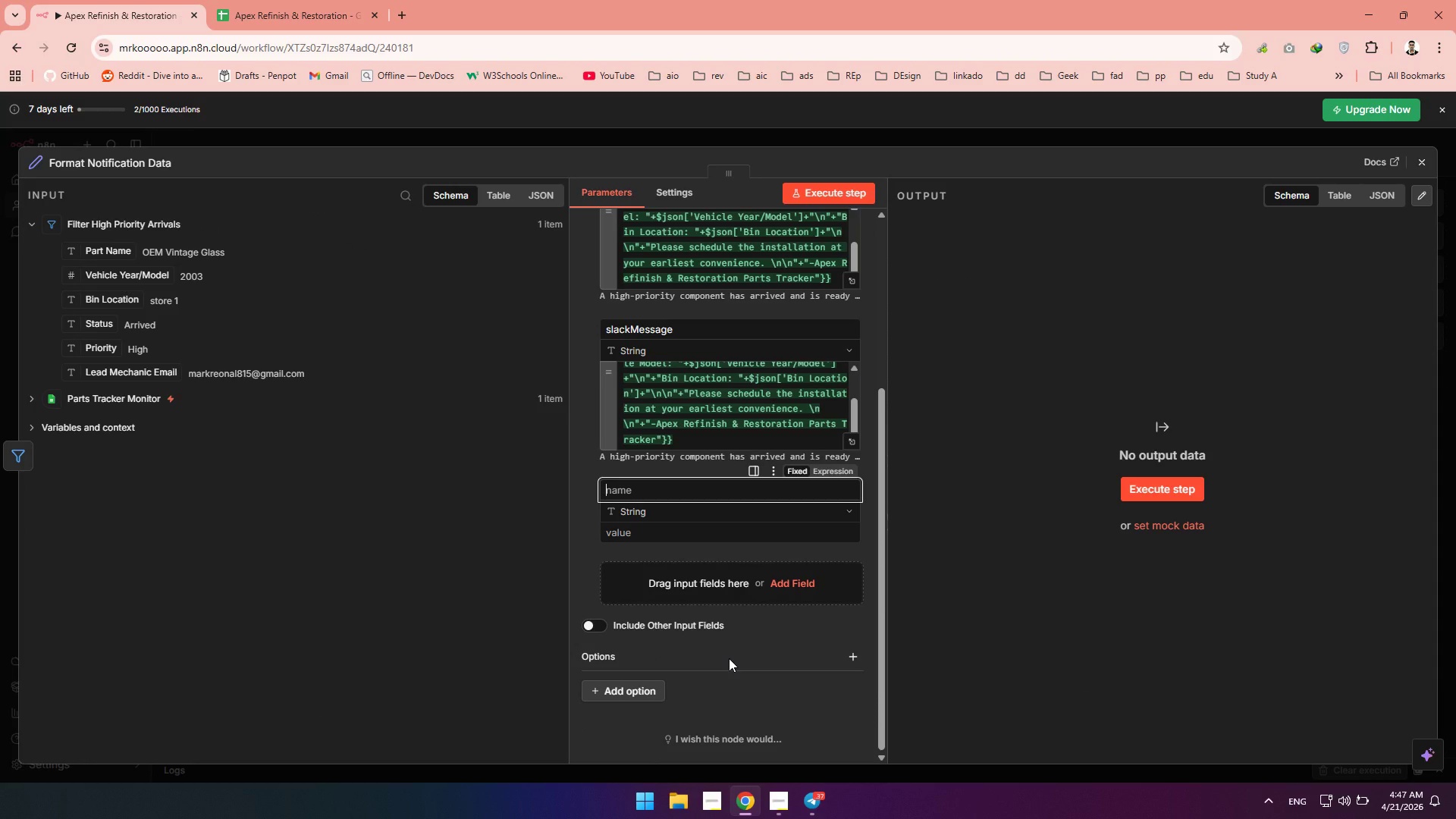 
hold_key(key=ShiftLeft, duration=1.52)
 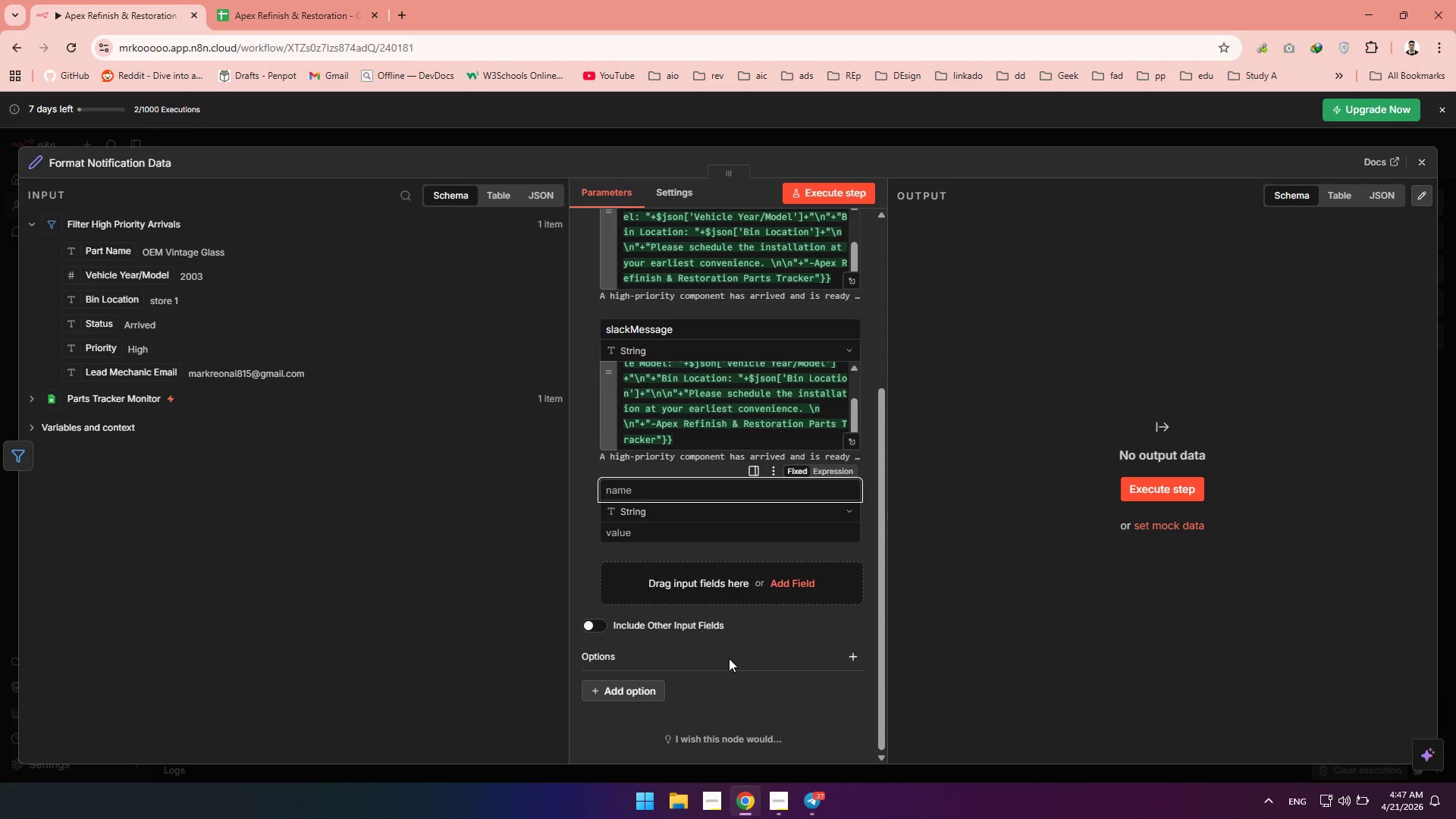 
hold_key(key=ShiftLeft, duration=0.8)
 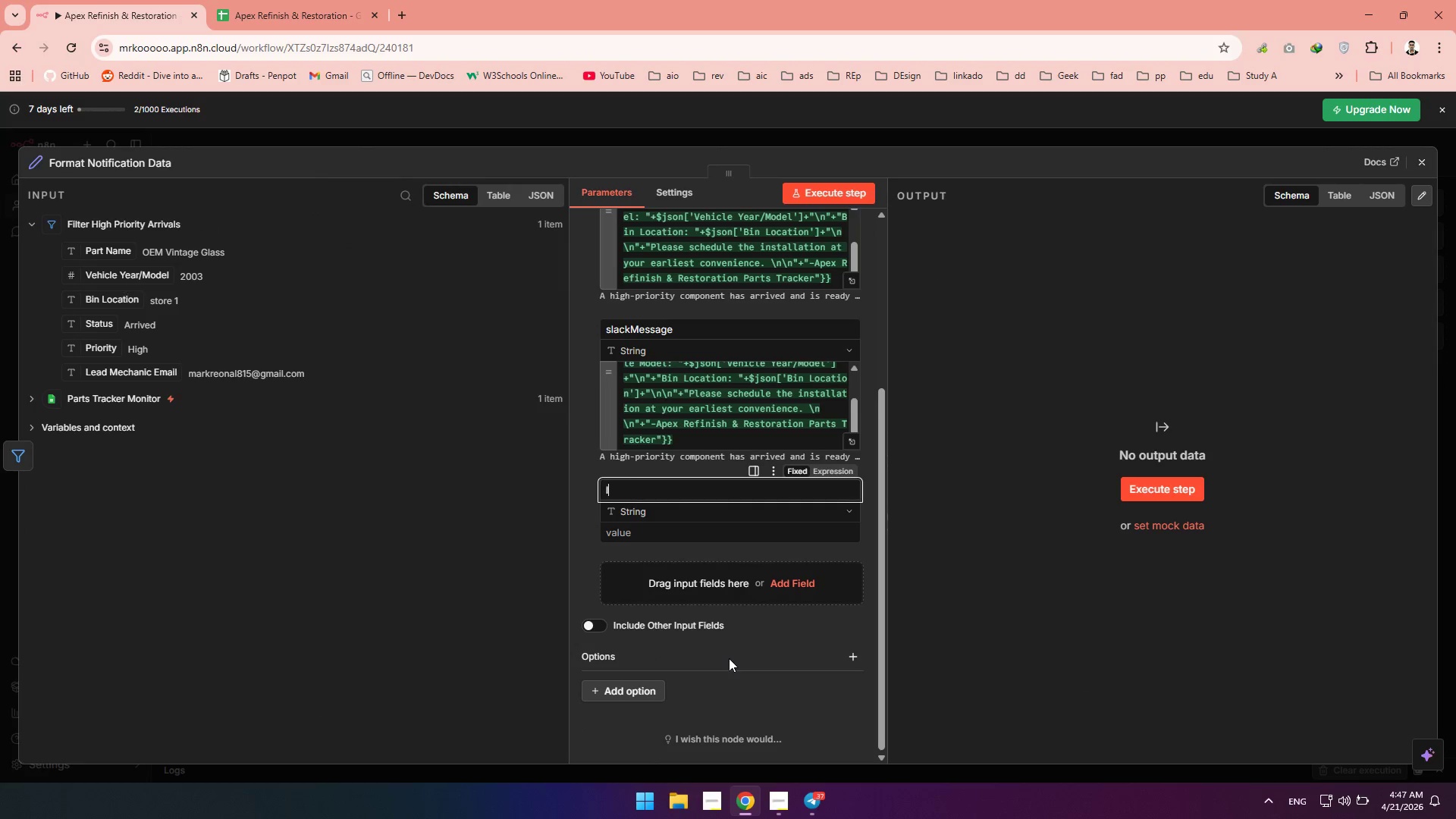 
type(leadMechanicc)
key(Backspace)
type(Email)
 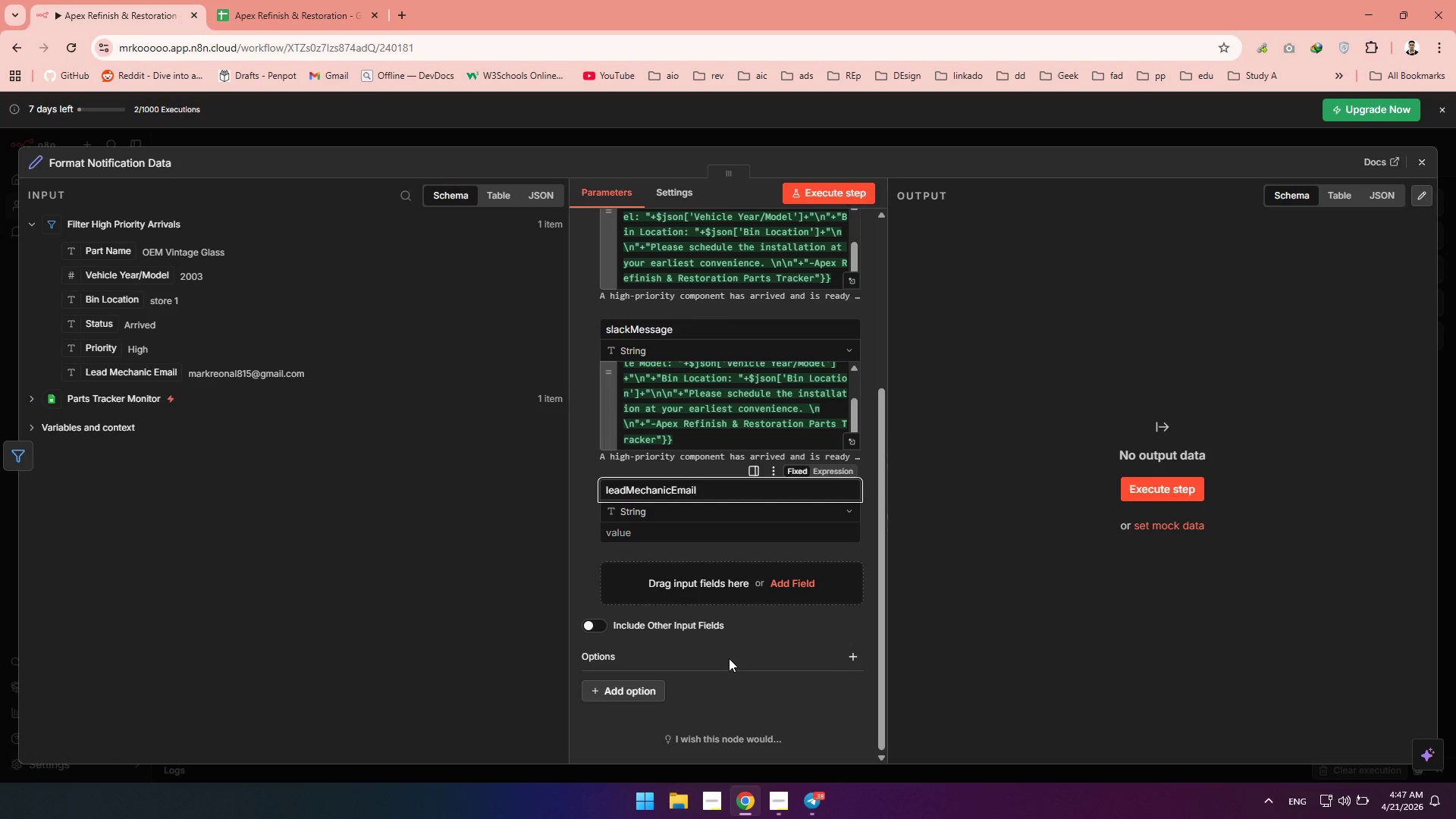 
left_click_drag(start_coordinate=[118, 372], to_coordinate=[649, 535])
 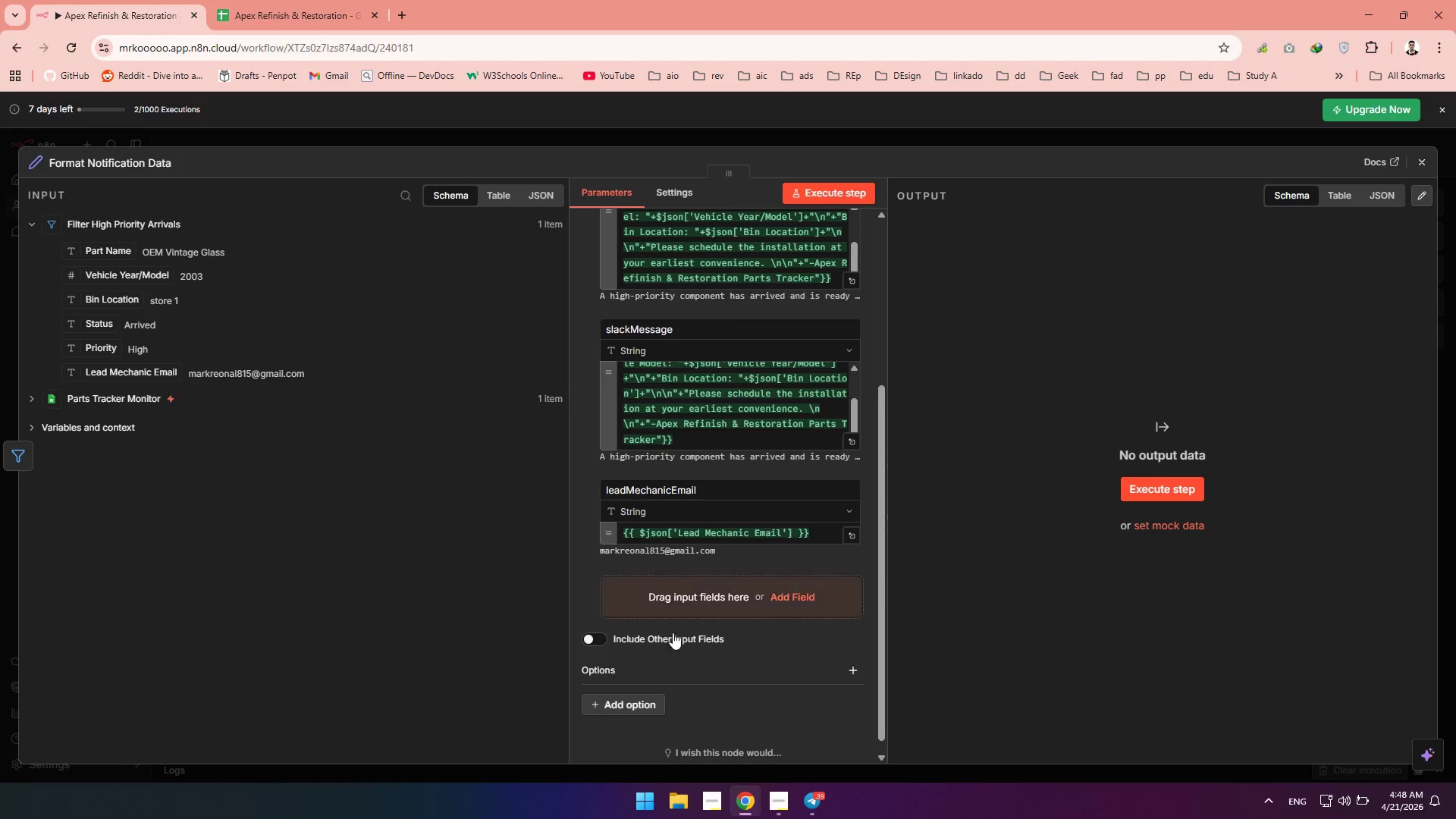 
left_click([591, 649])
 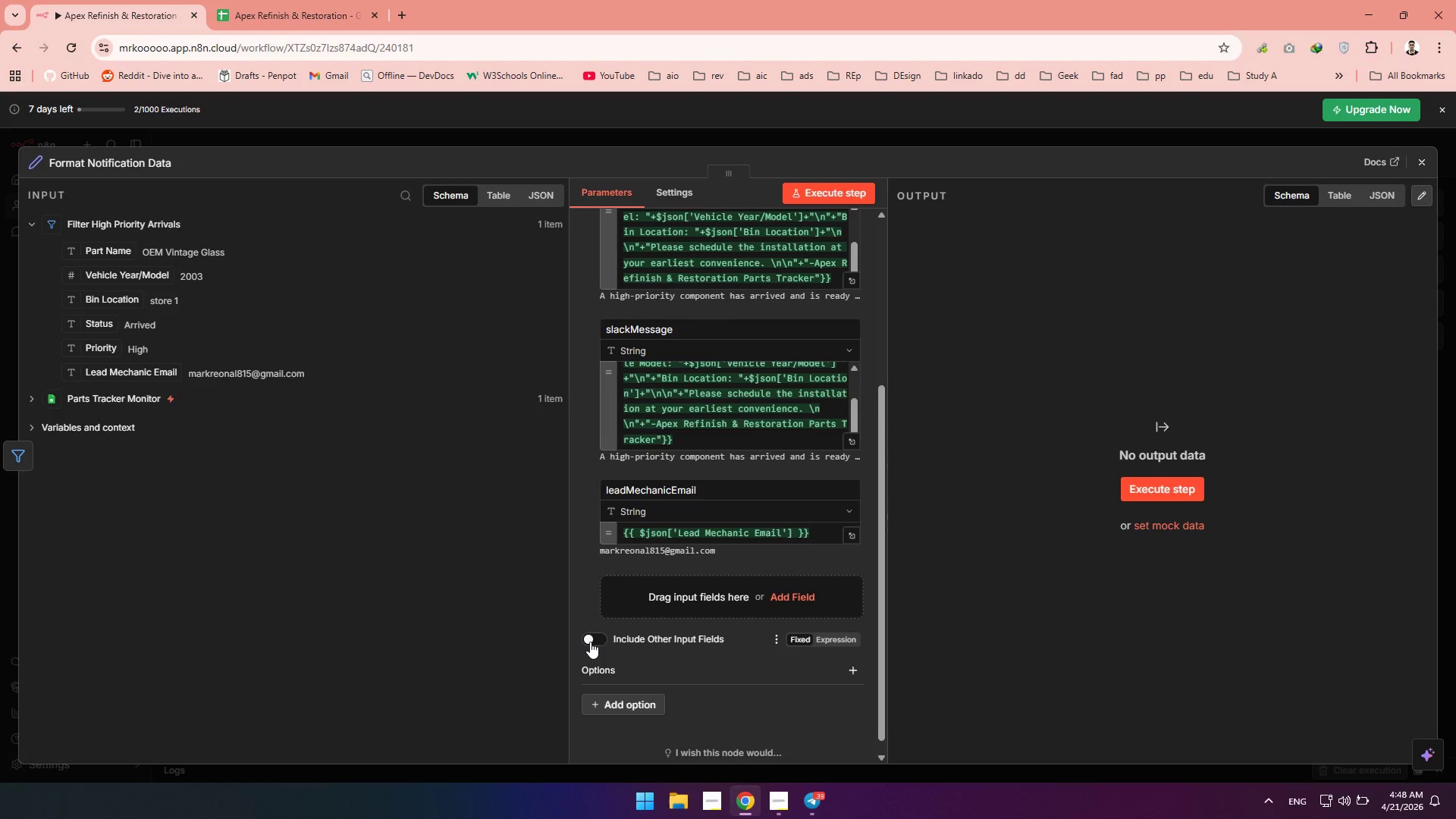 
left_click([590, 642])
 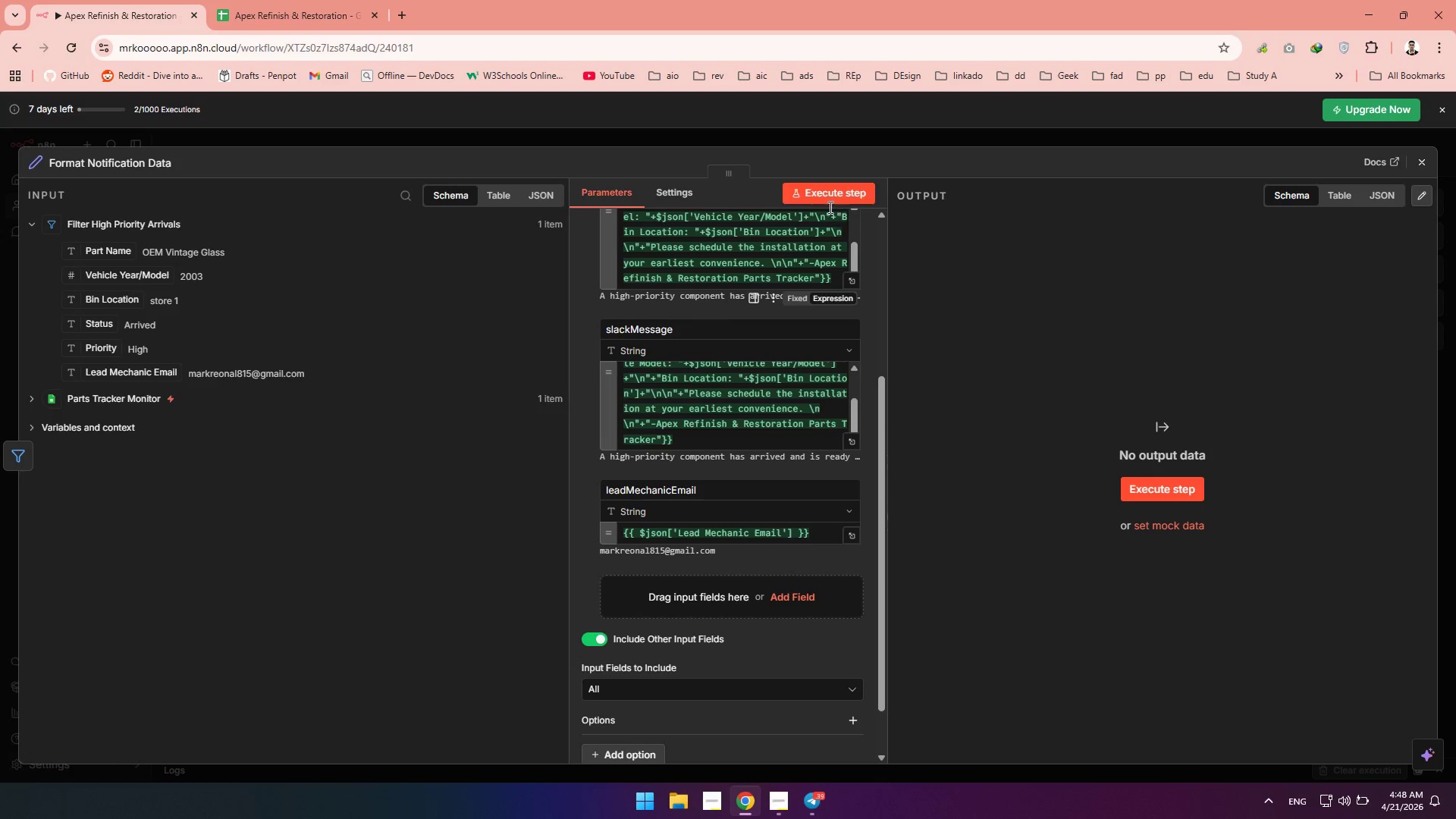 
left_click([810, 202])
 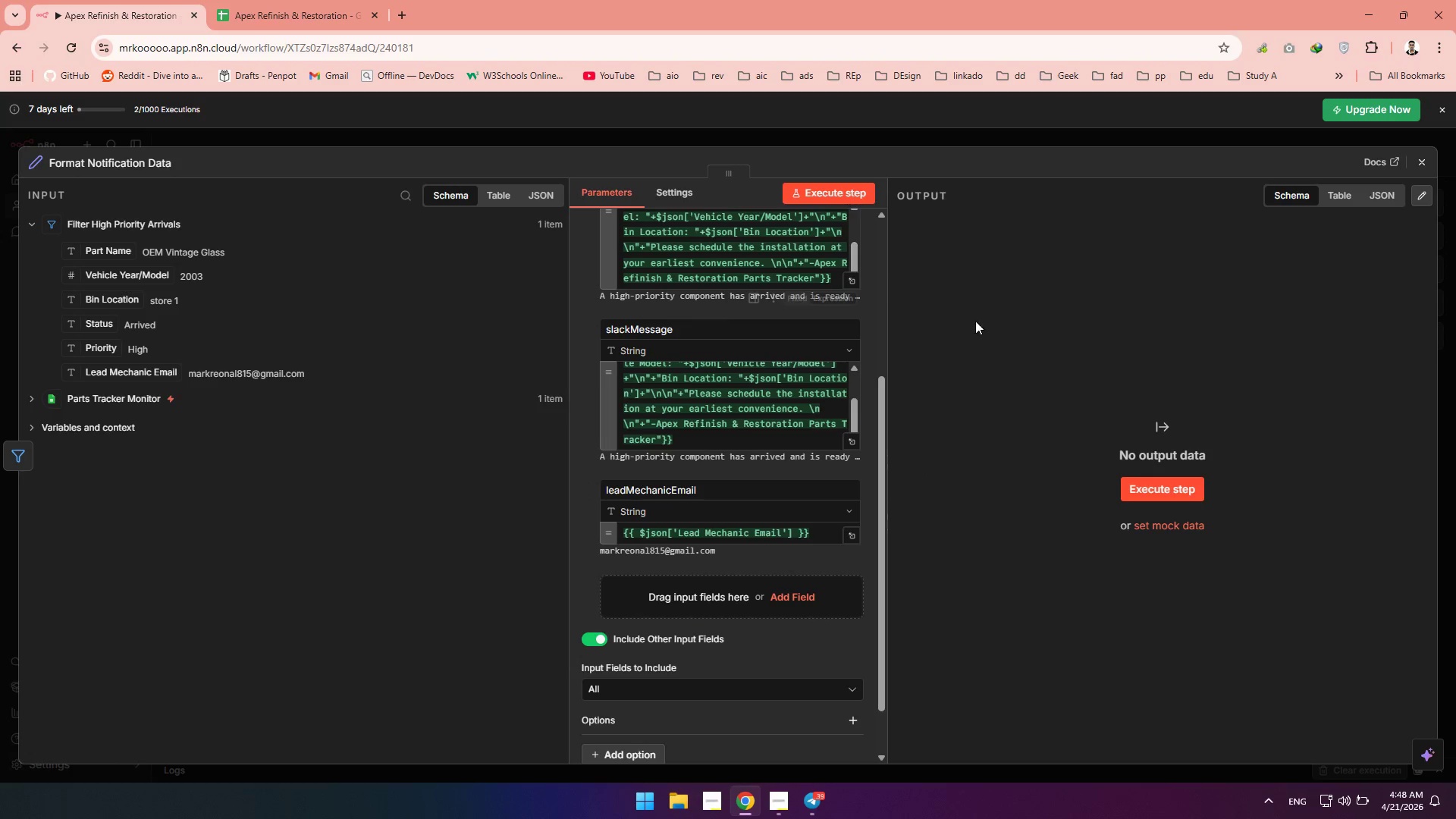 
mouse_move([1019, 326])